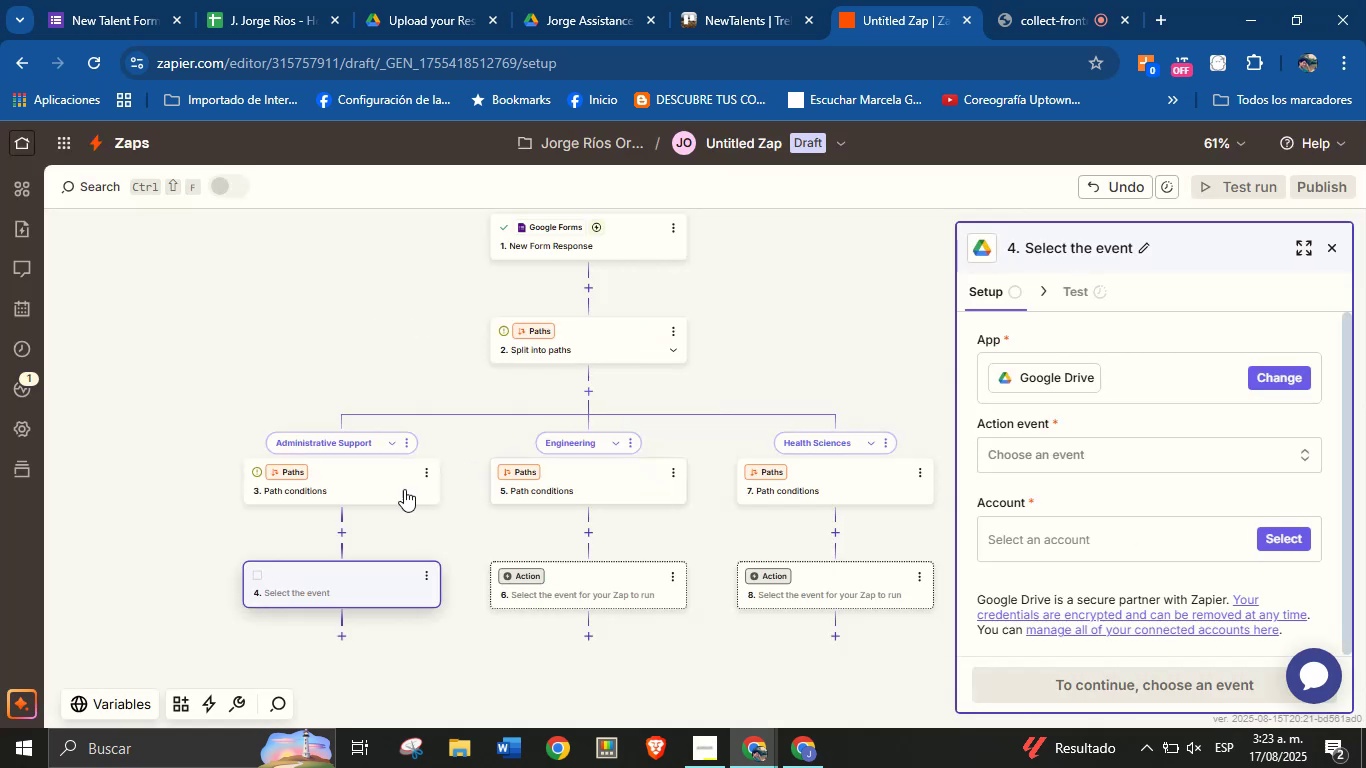 
left_click([372, 484])
 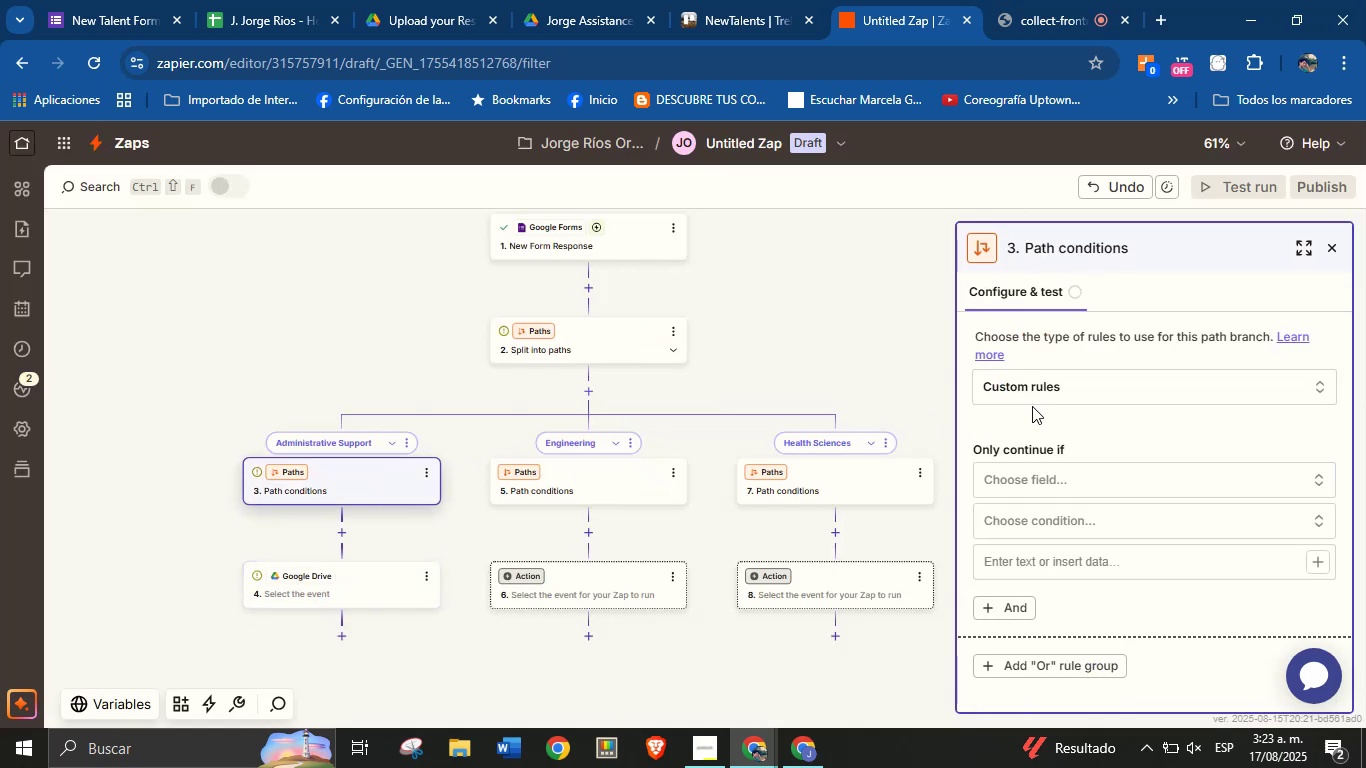 
left_click([1059, 470])
 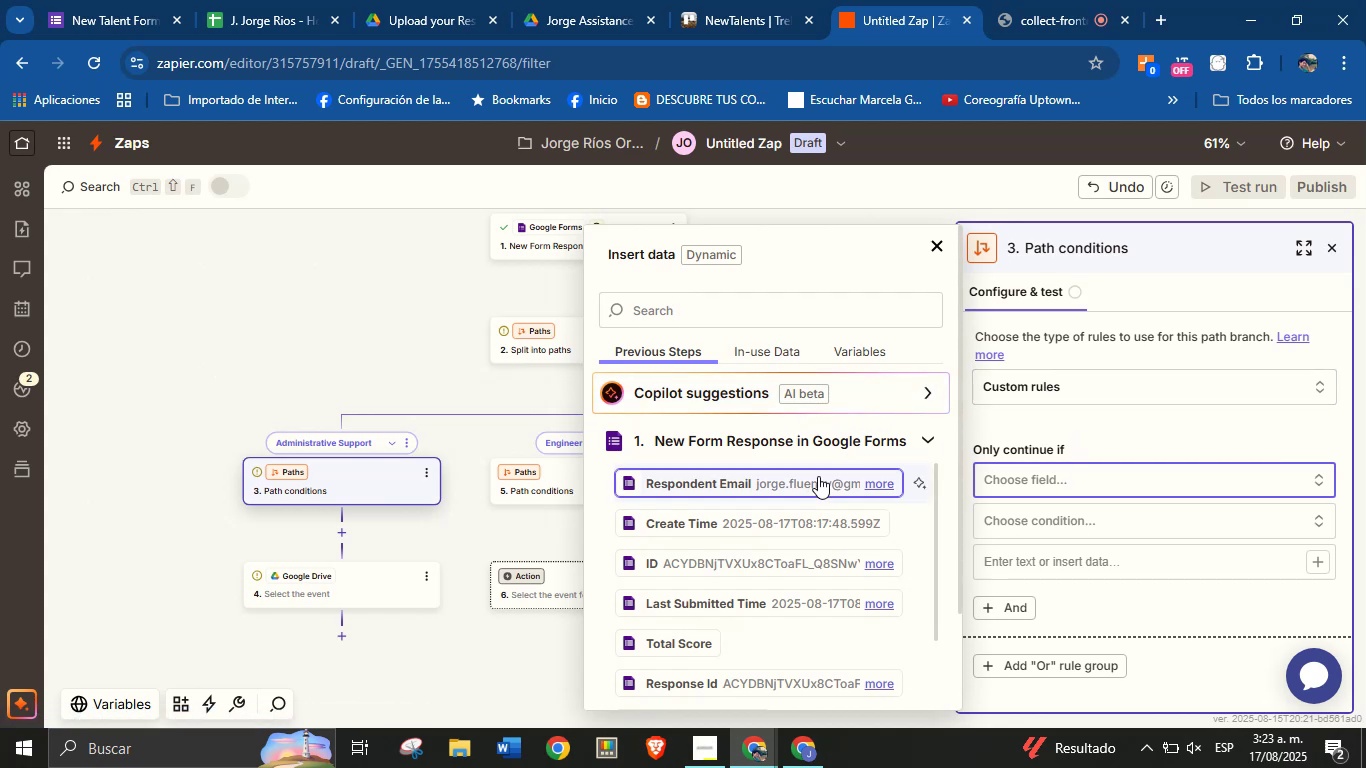 
wait(6.52)
 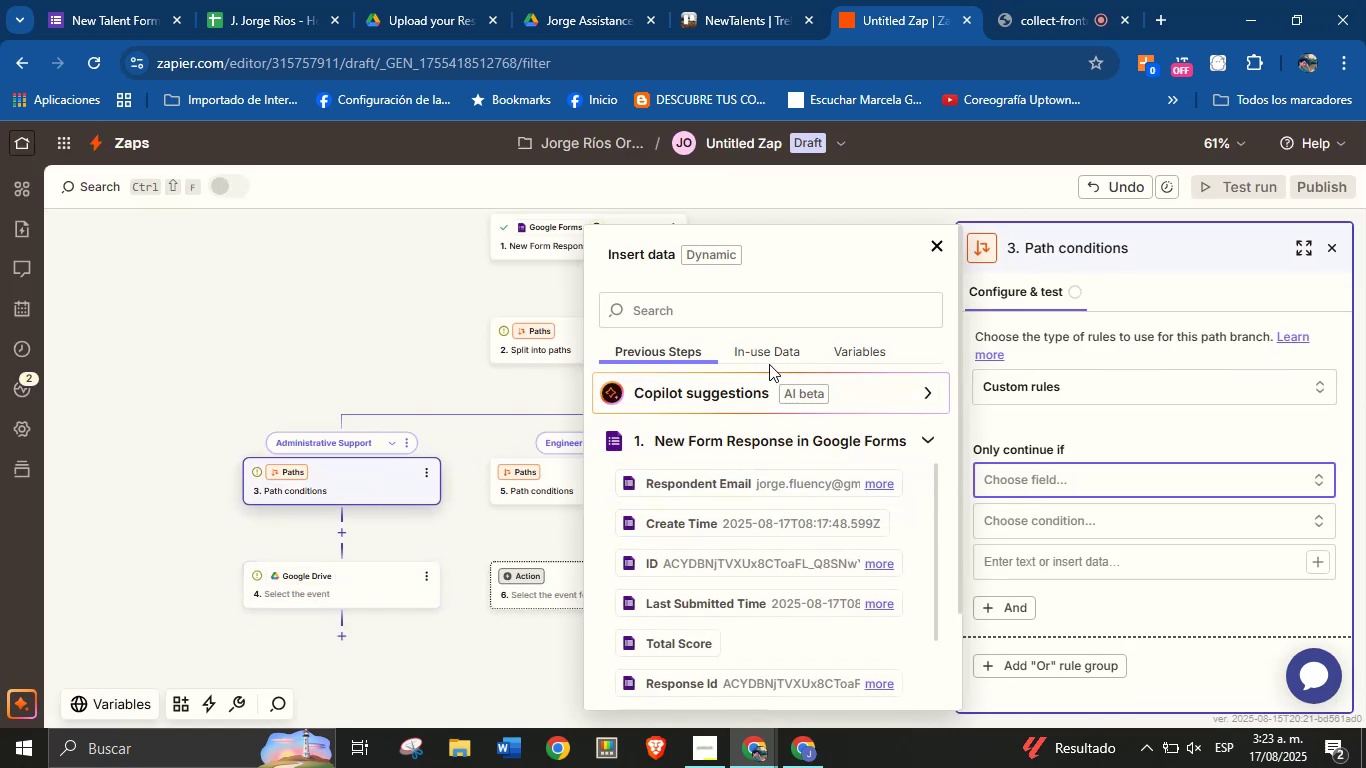 
left_click([795, 323])
 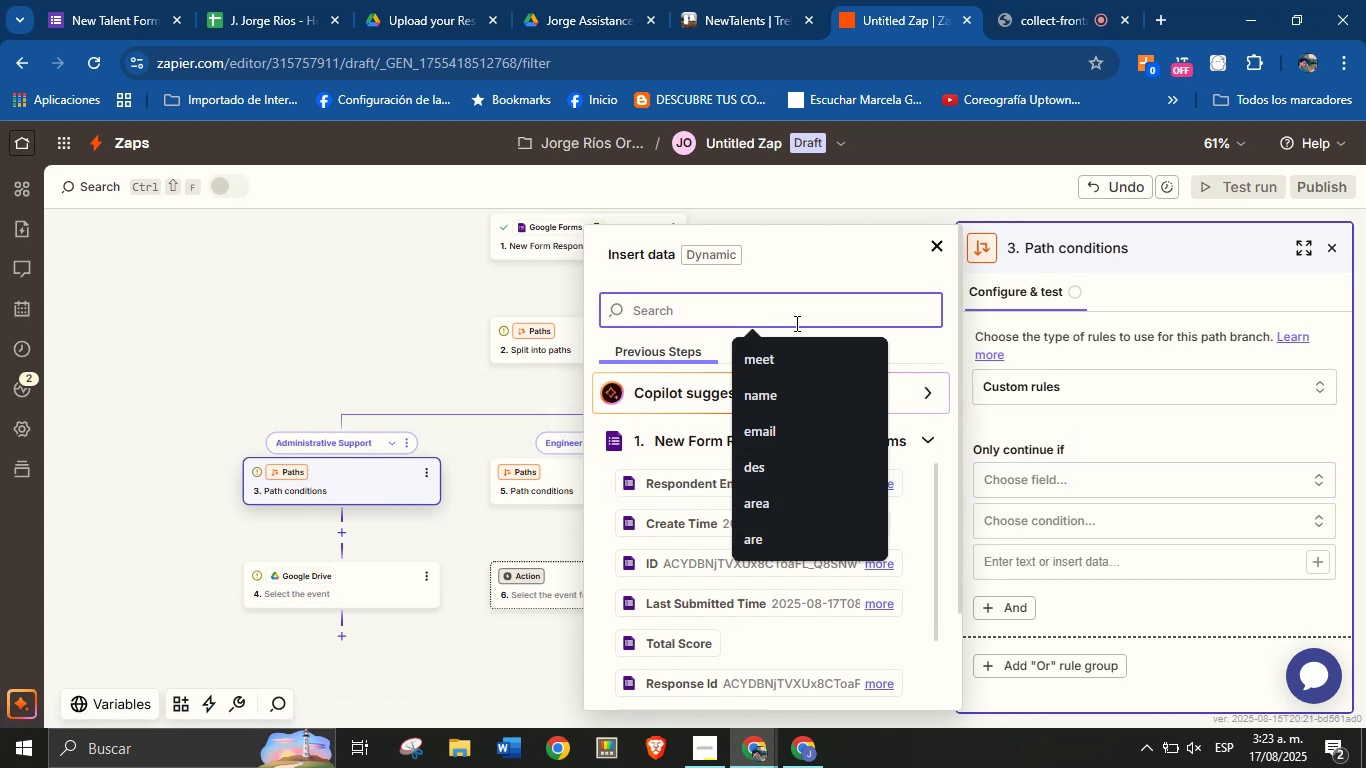 
type(ar)
 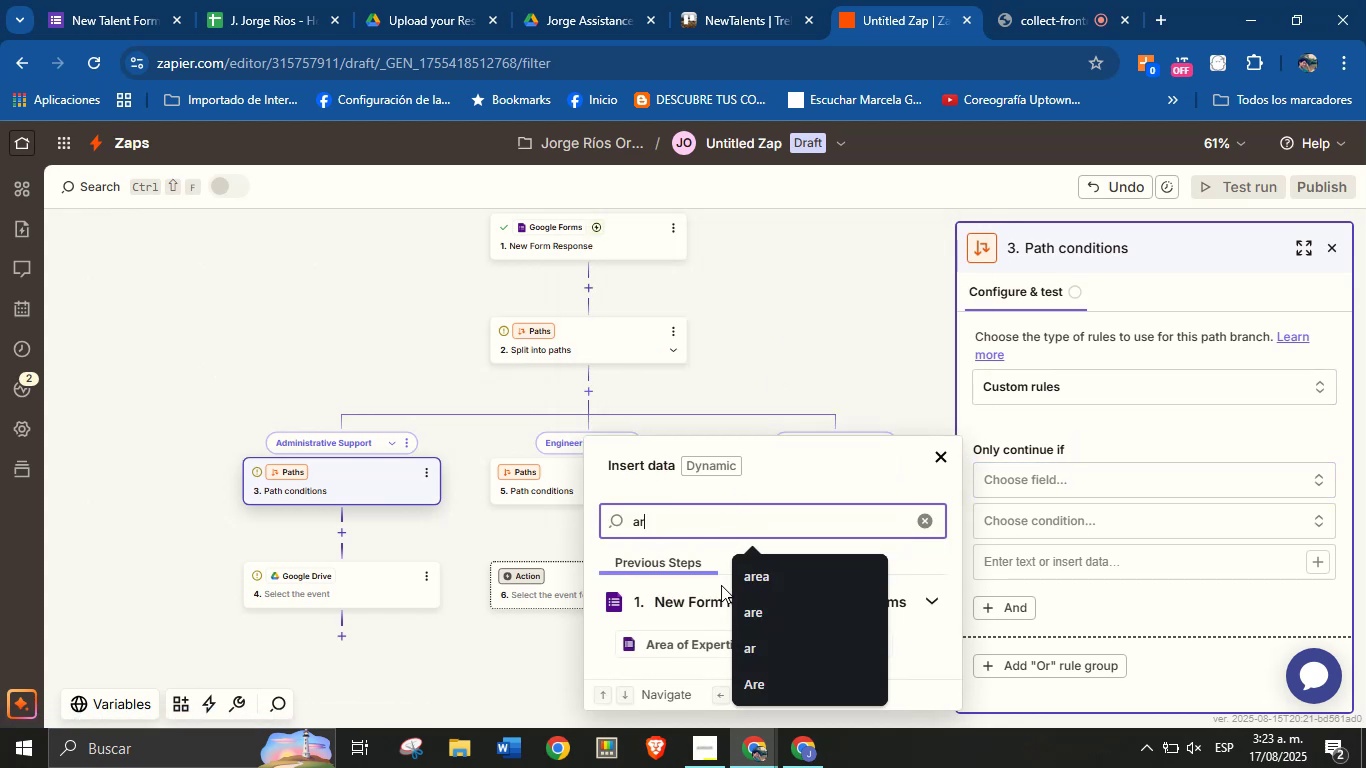 
left_click([699, 633])
 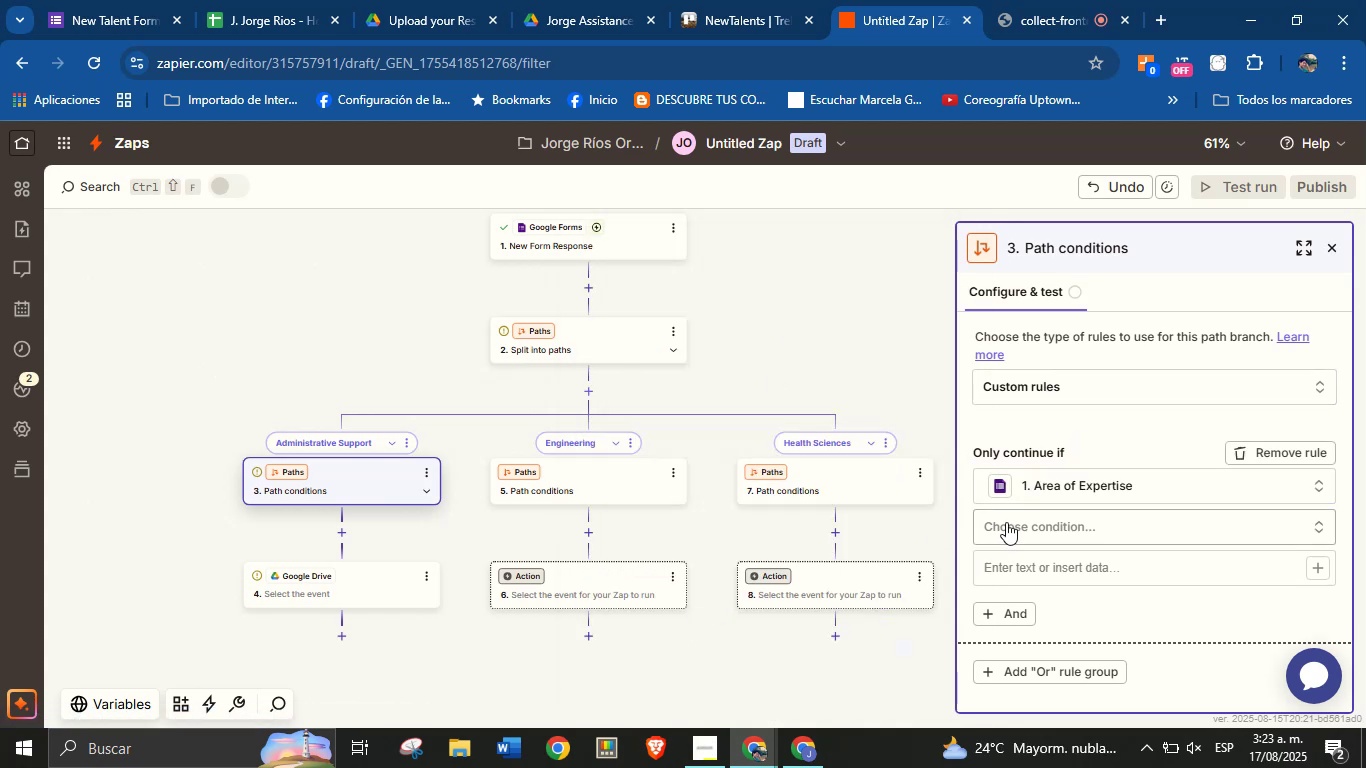 
left_click([1019, 520])
 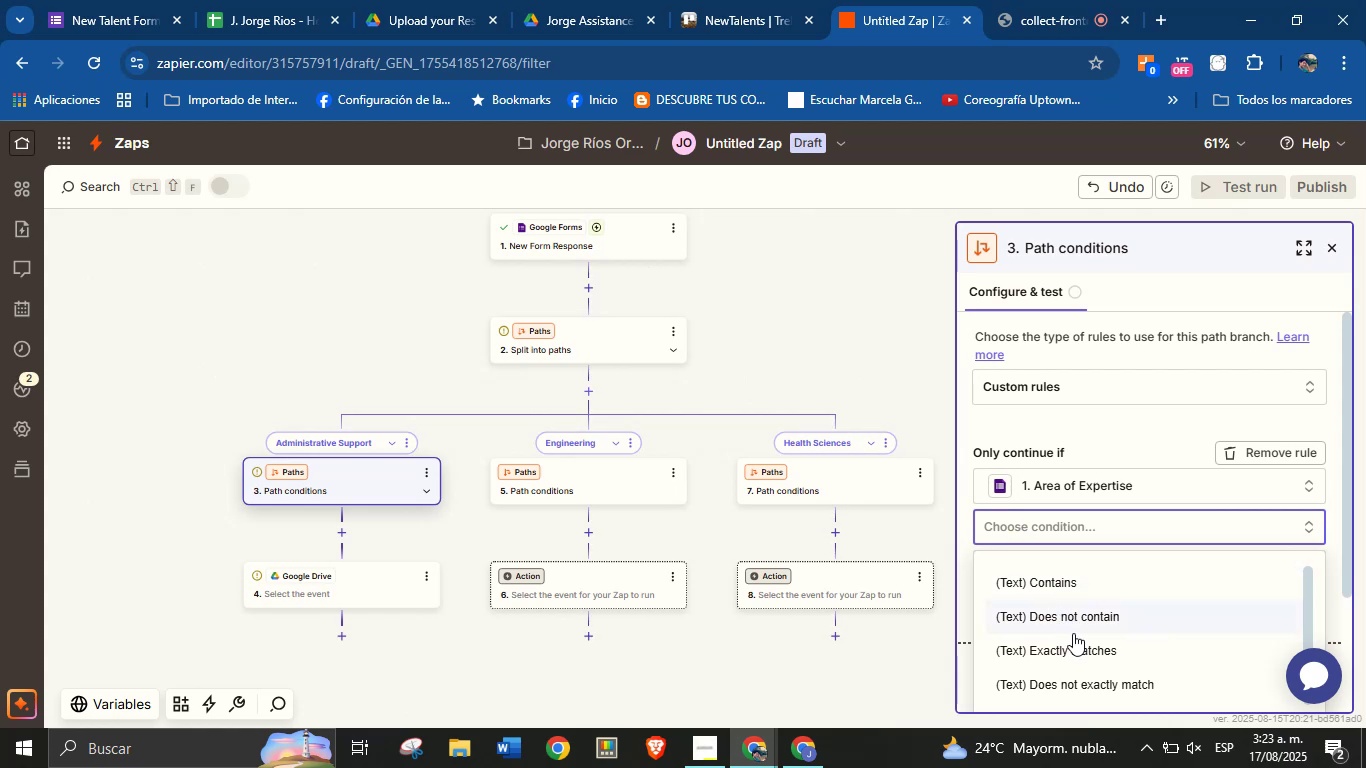 
left_click([1076, 639])
 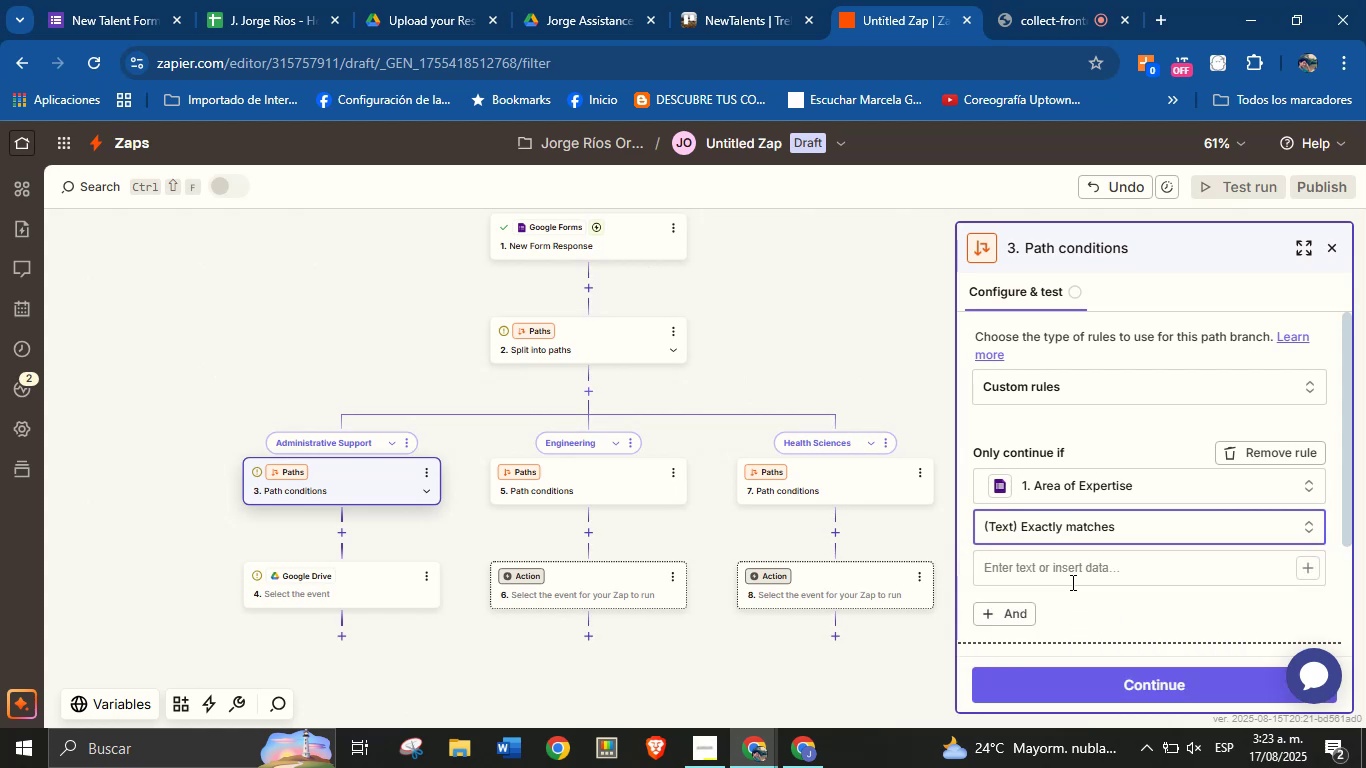 
left_click([1071, 572])
 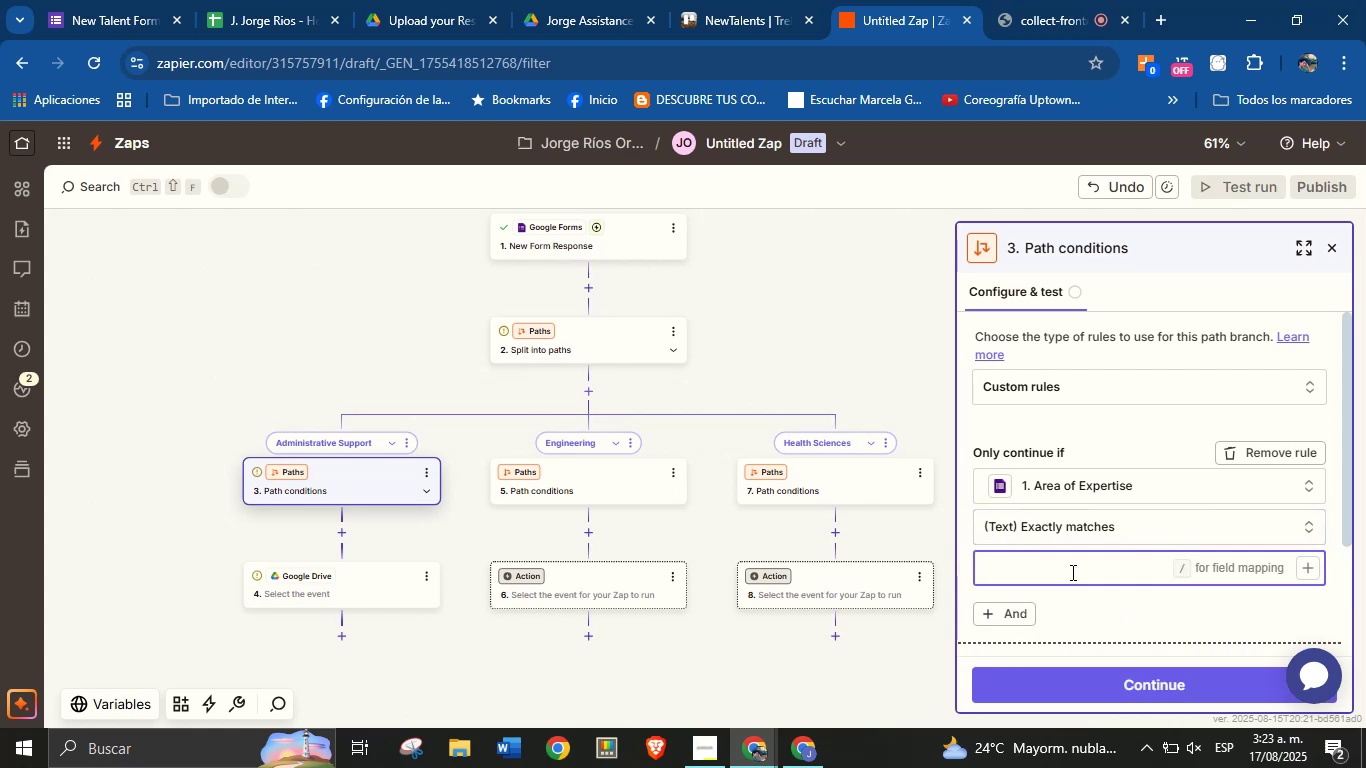 
key(Meta+V)
 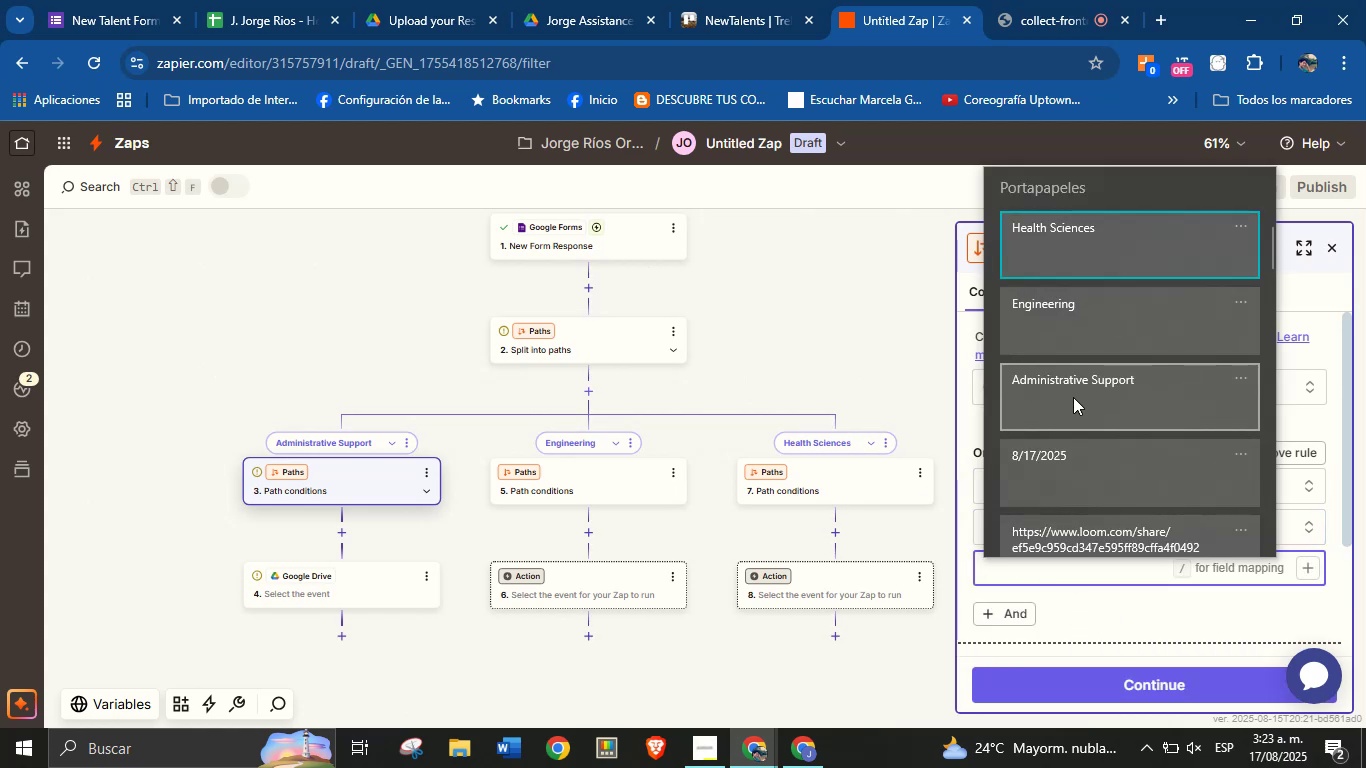 
left_click([1073, 396])
 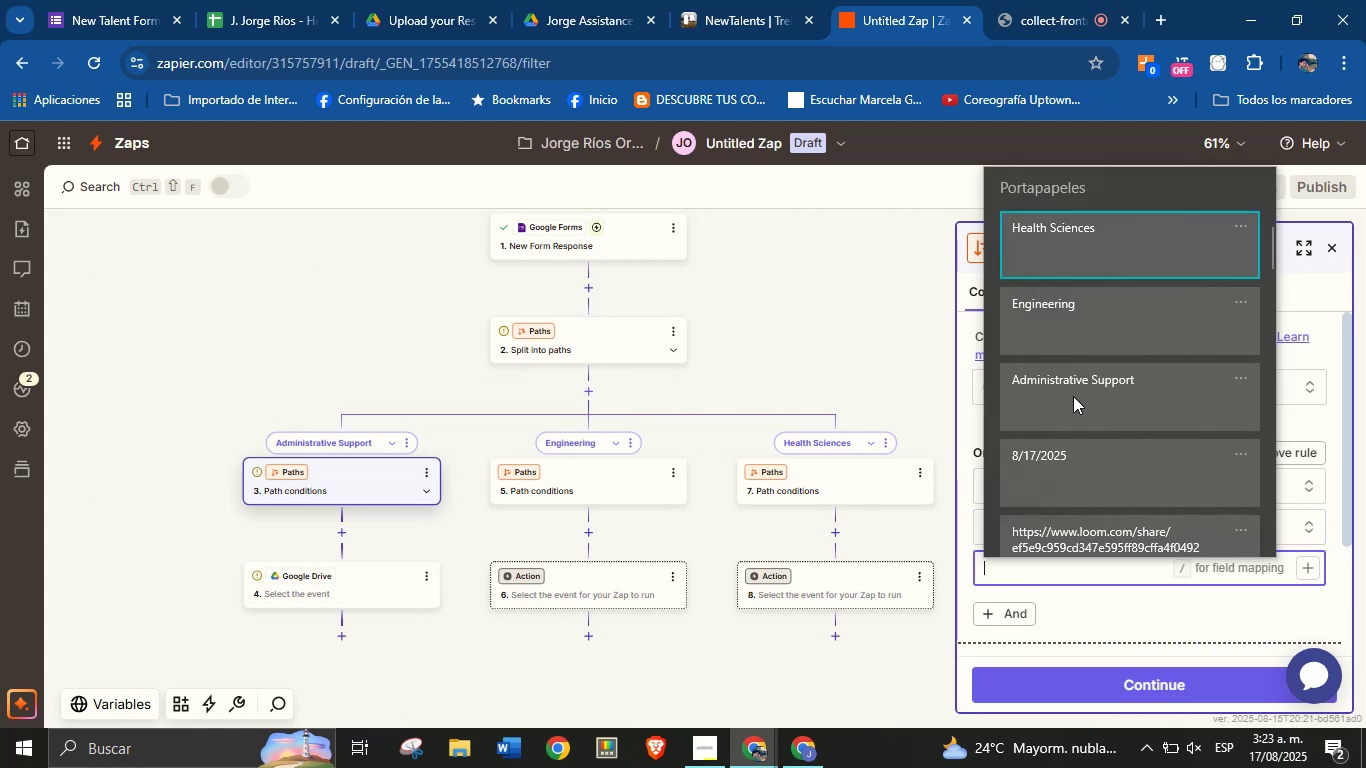 
key(Control+ControlLeft)
 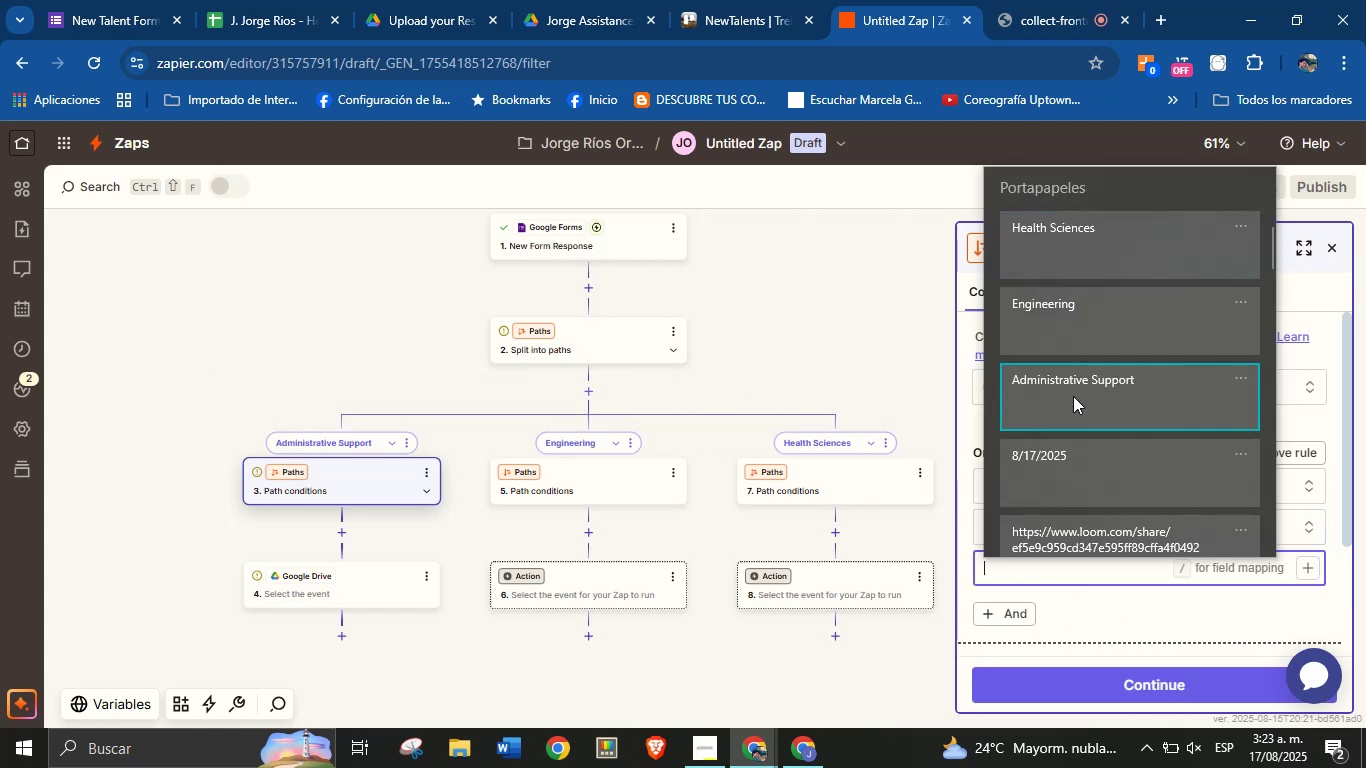 
left_click([1118, 443])
 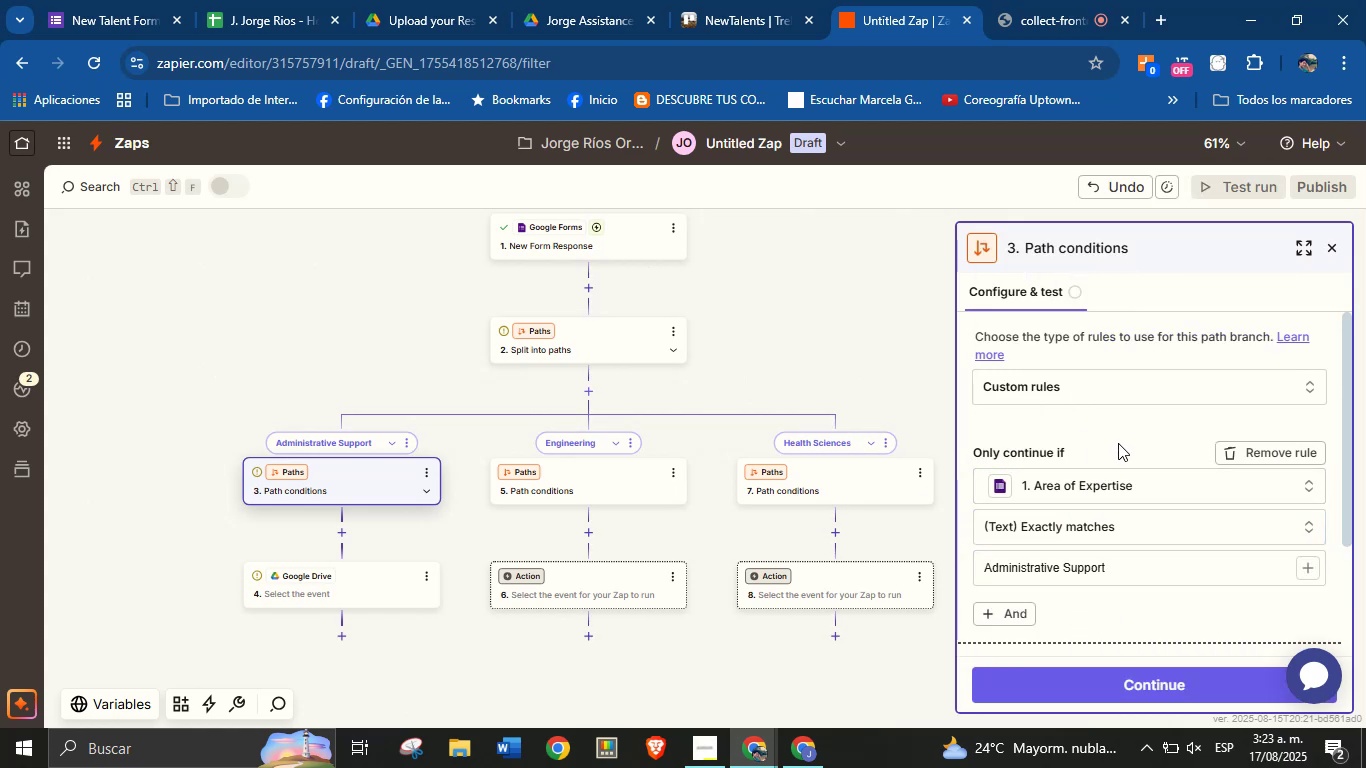 
scroll: coordinate [1147, 564], scroll_direction: down, amount: 7.0
 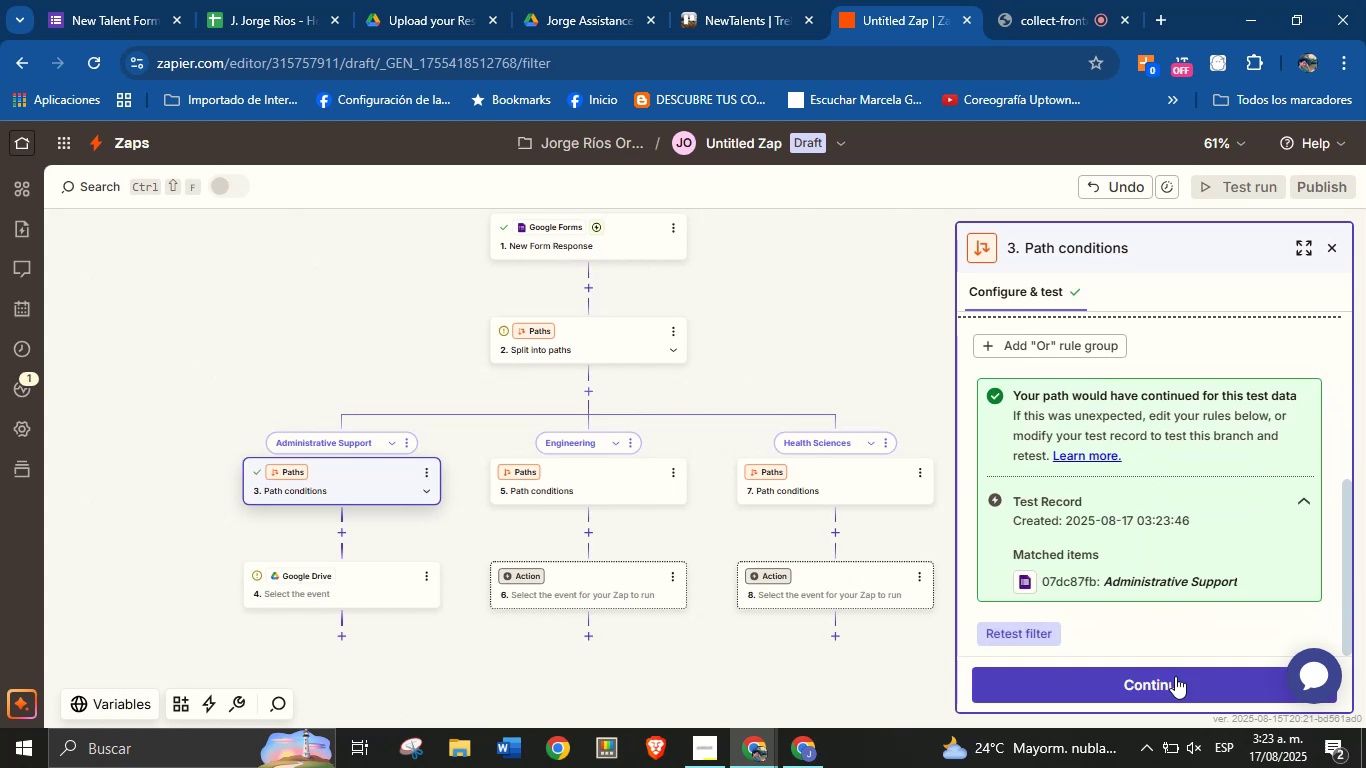 
left_click([1175, 676])
 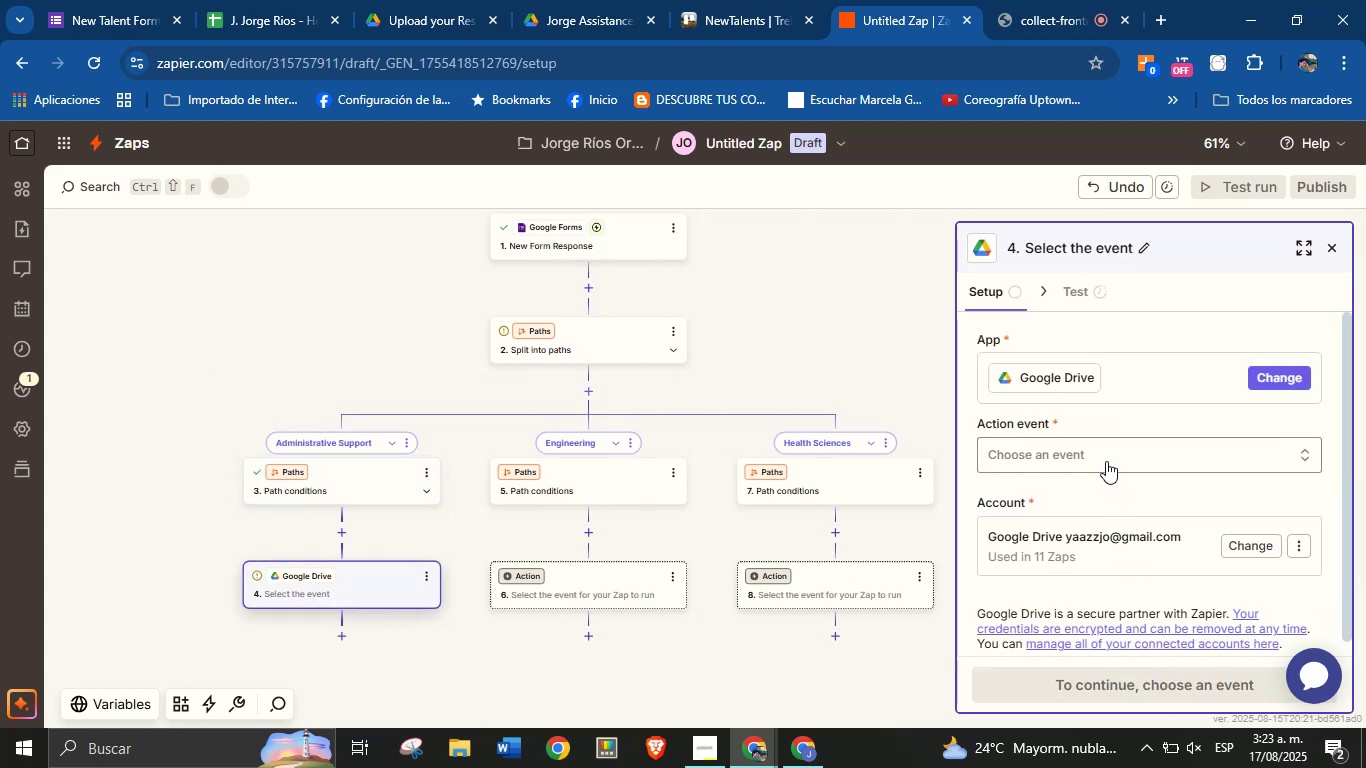 
wait(6.61)
 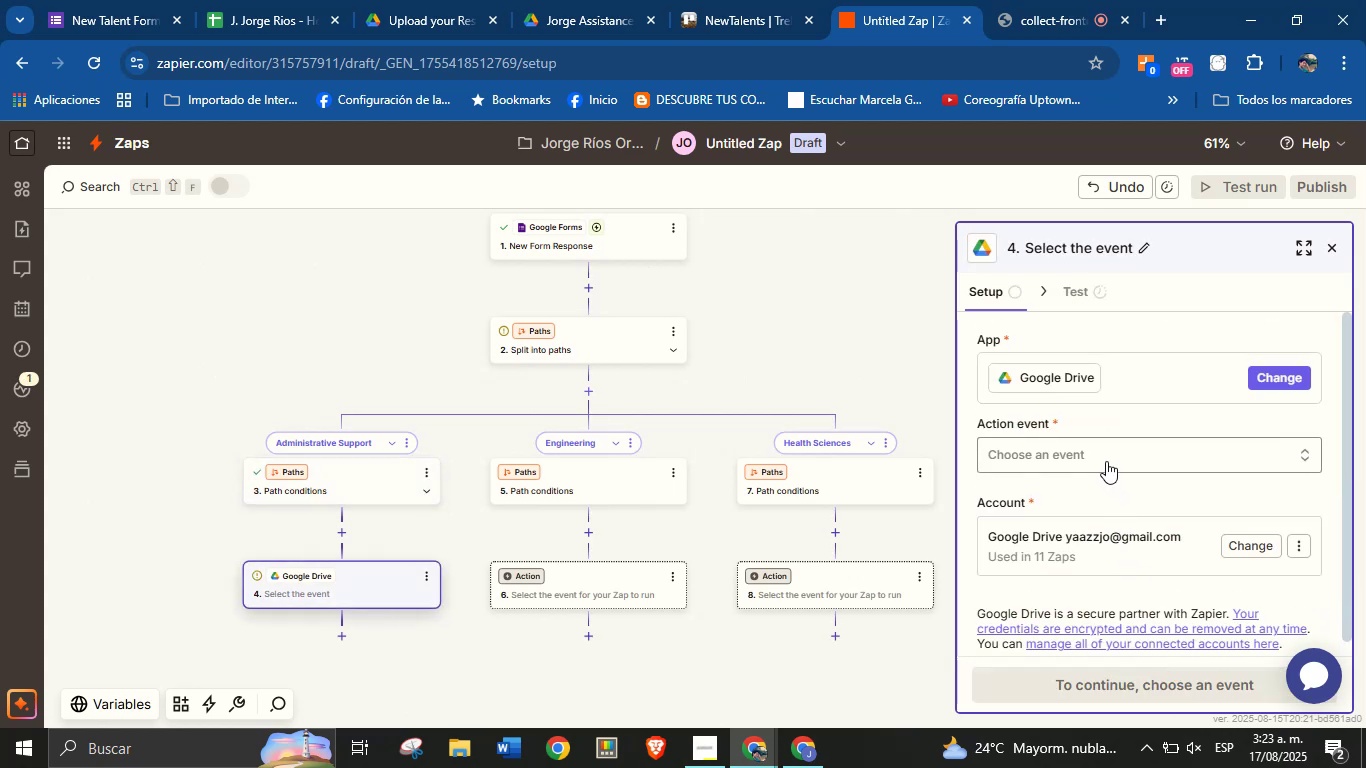 
left_click([1106, 461])
 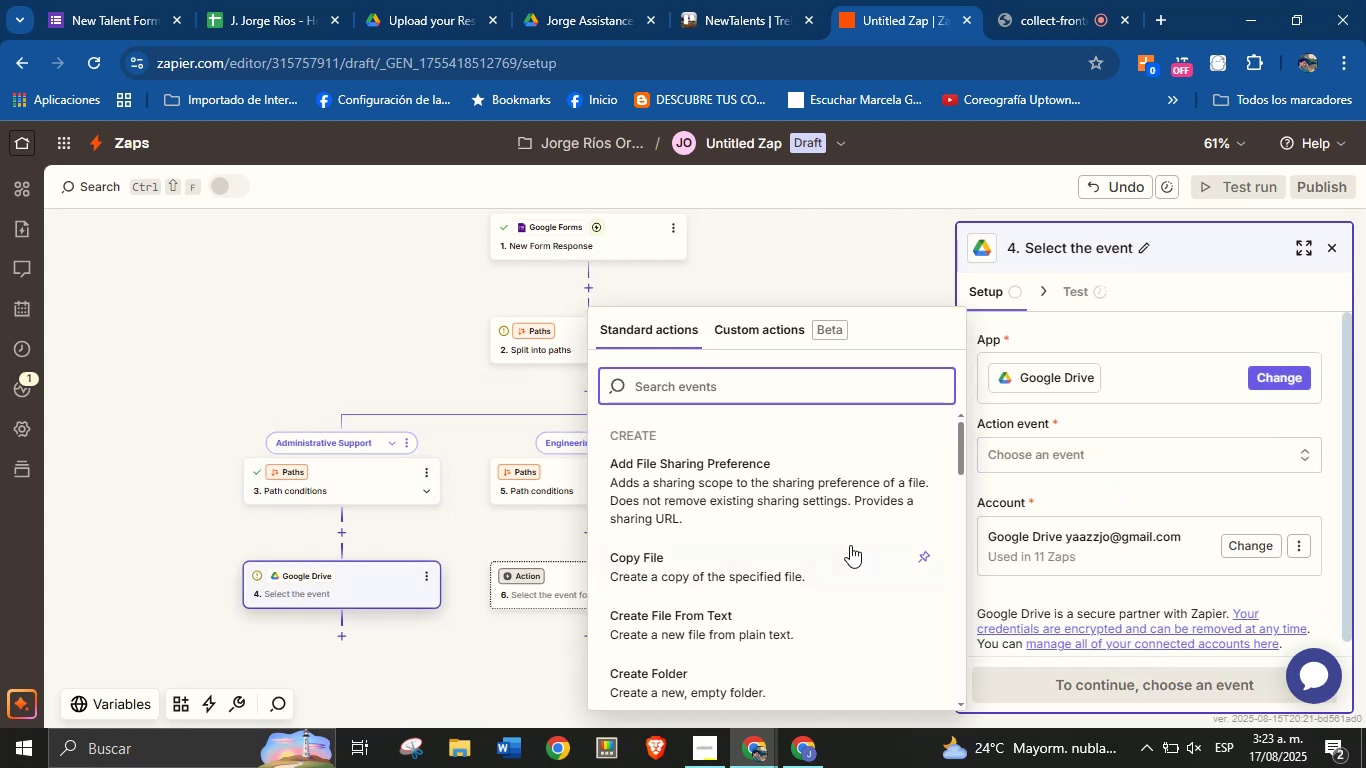 
scroll: coordinate [753, 568], scroll_direction: down, amount: 5.0
 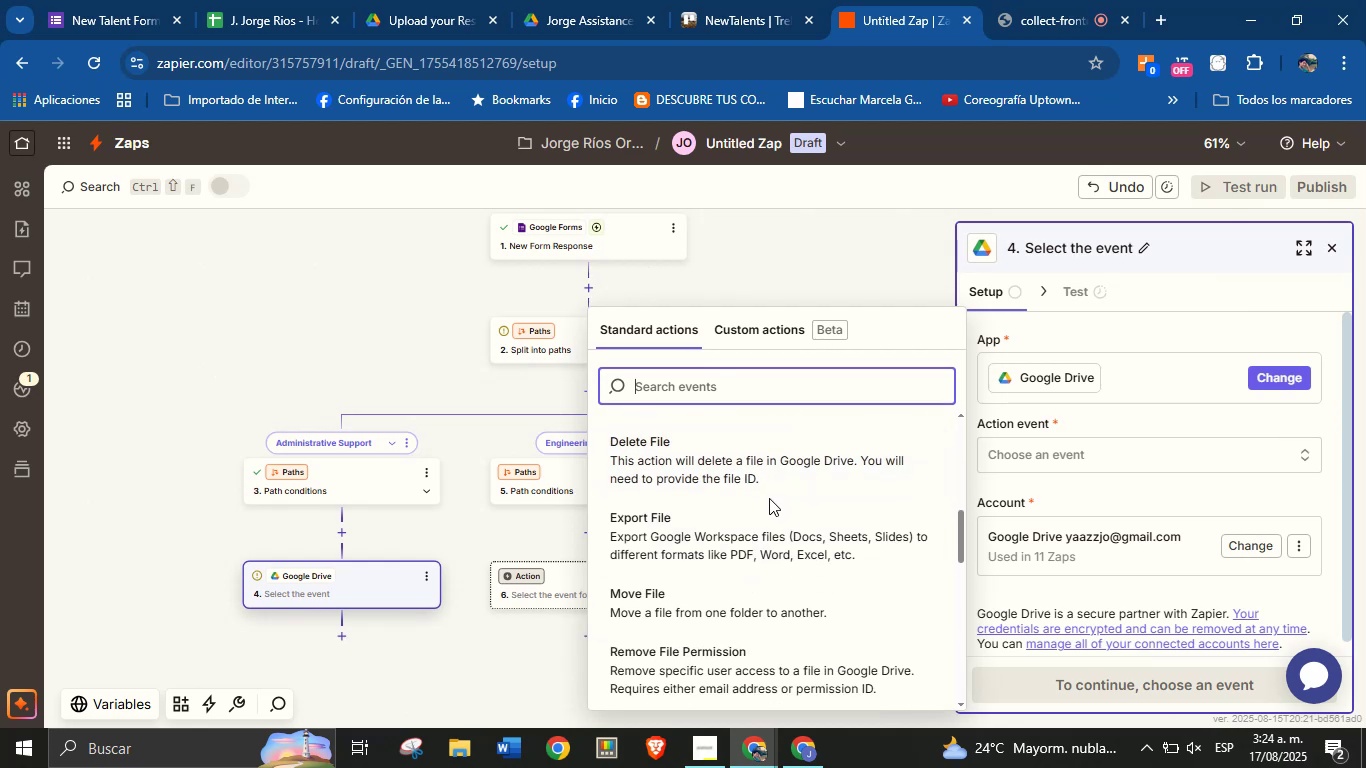 
wait(6.31)
 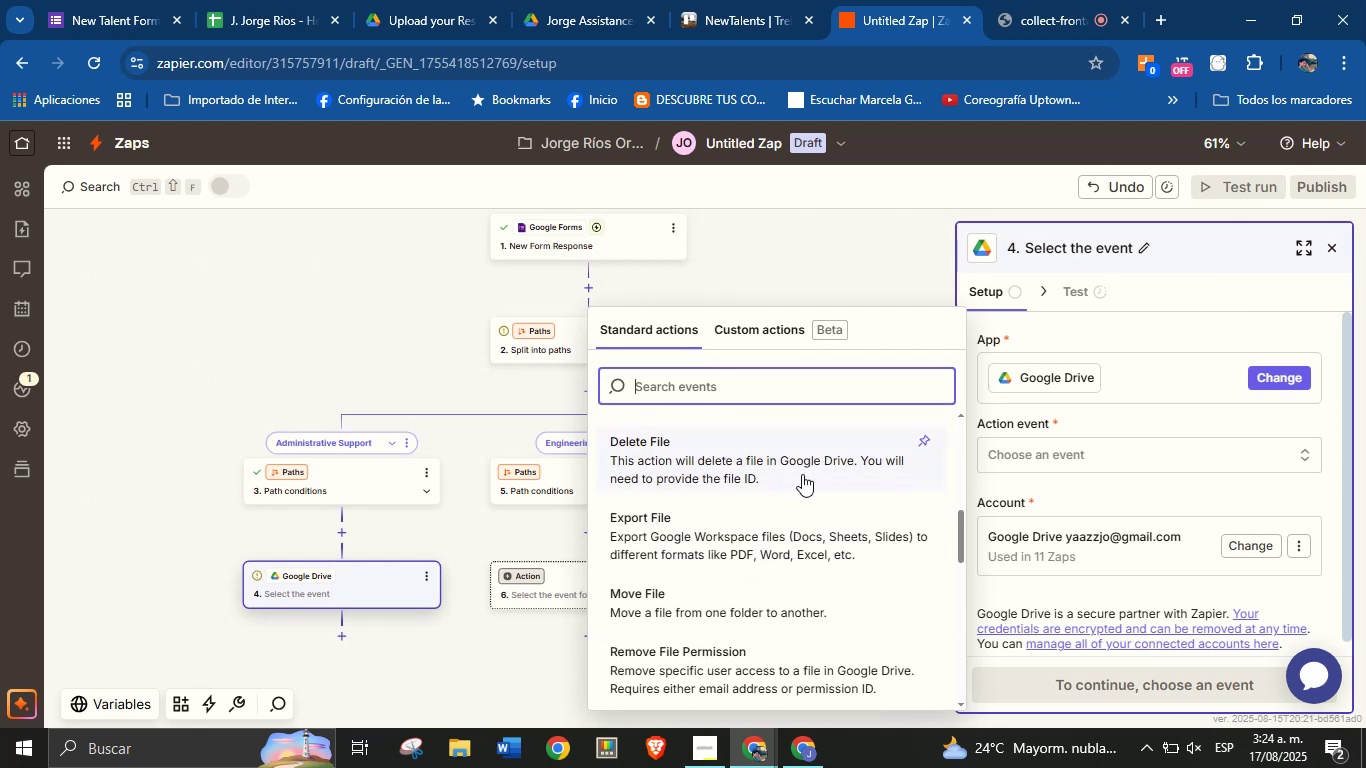 
type(find f)
 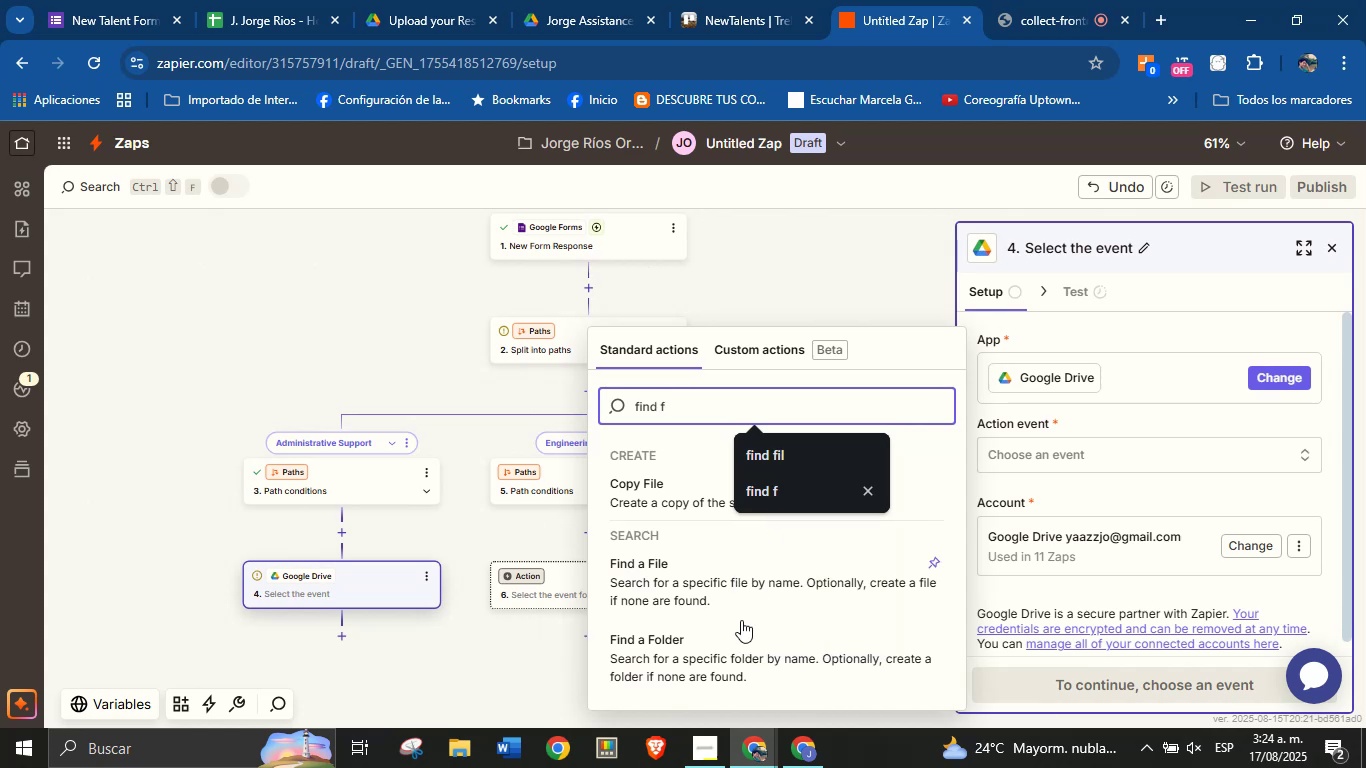 
left_click([729, 644])
 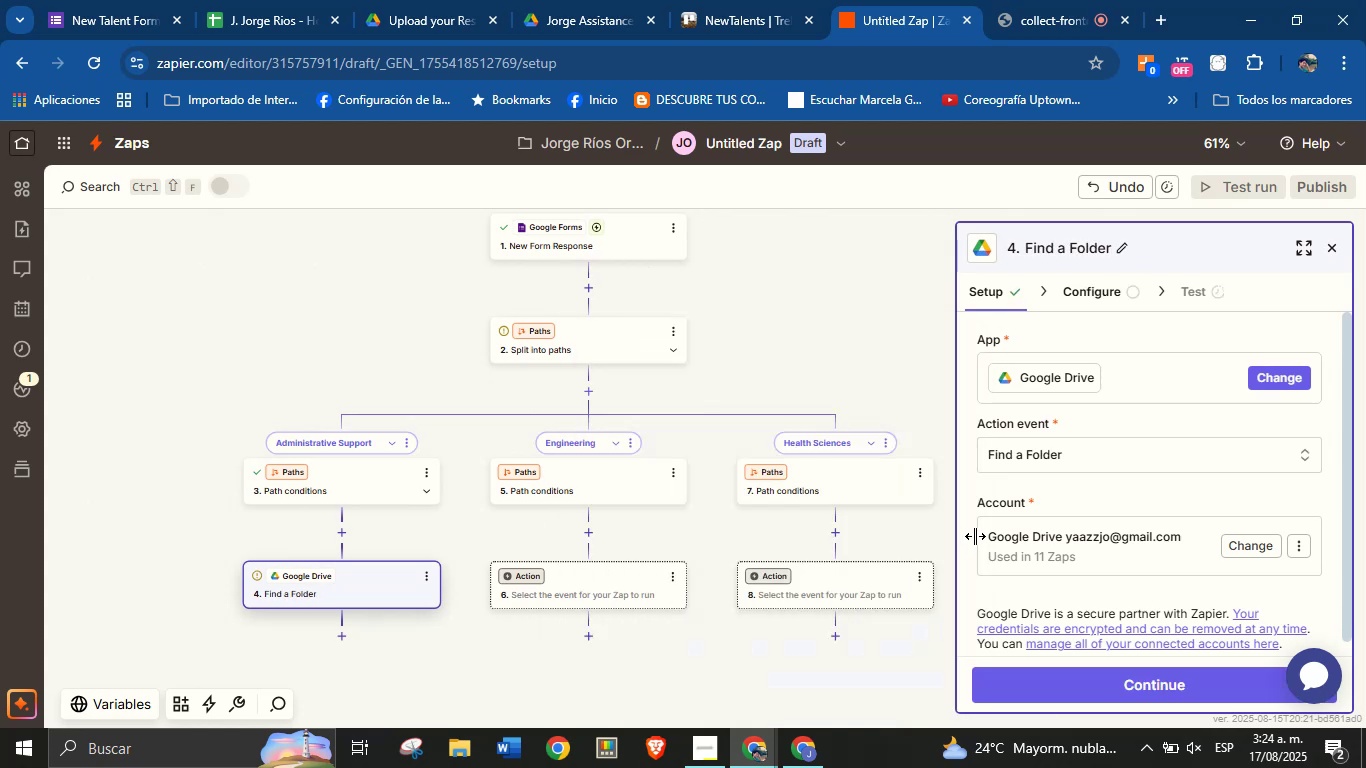 
wait(8.57)
 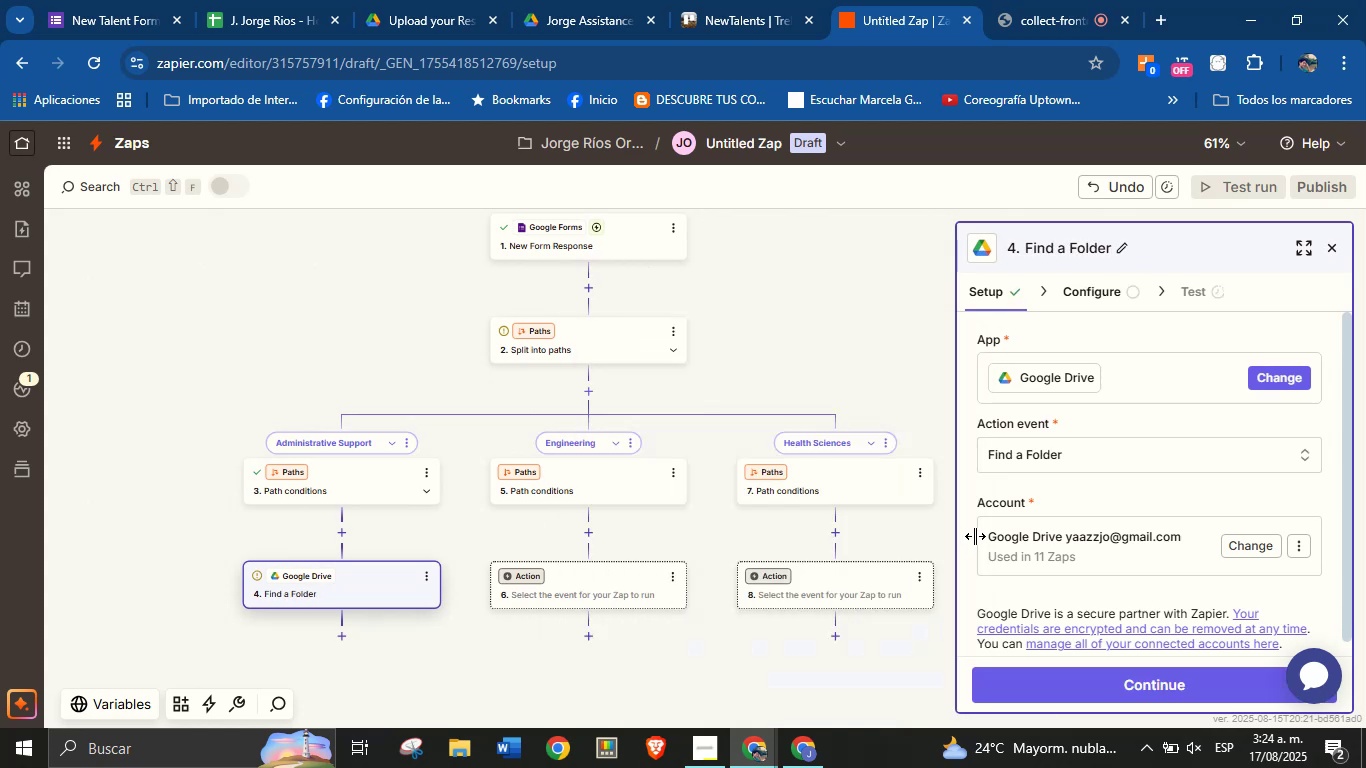 
scroll: coordinate [1063, 551], scroll_direction: down, amount: 1.0
 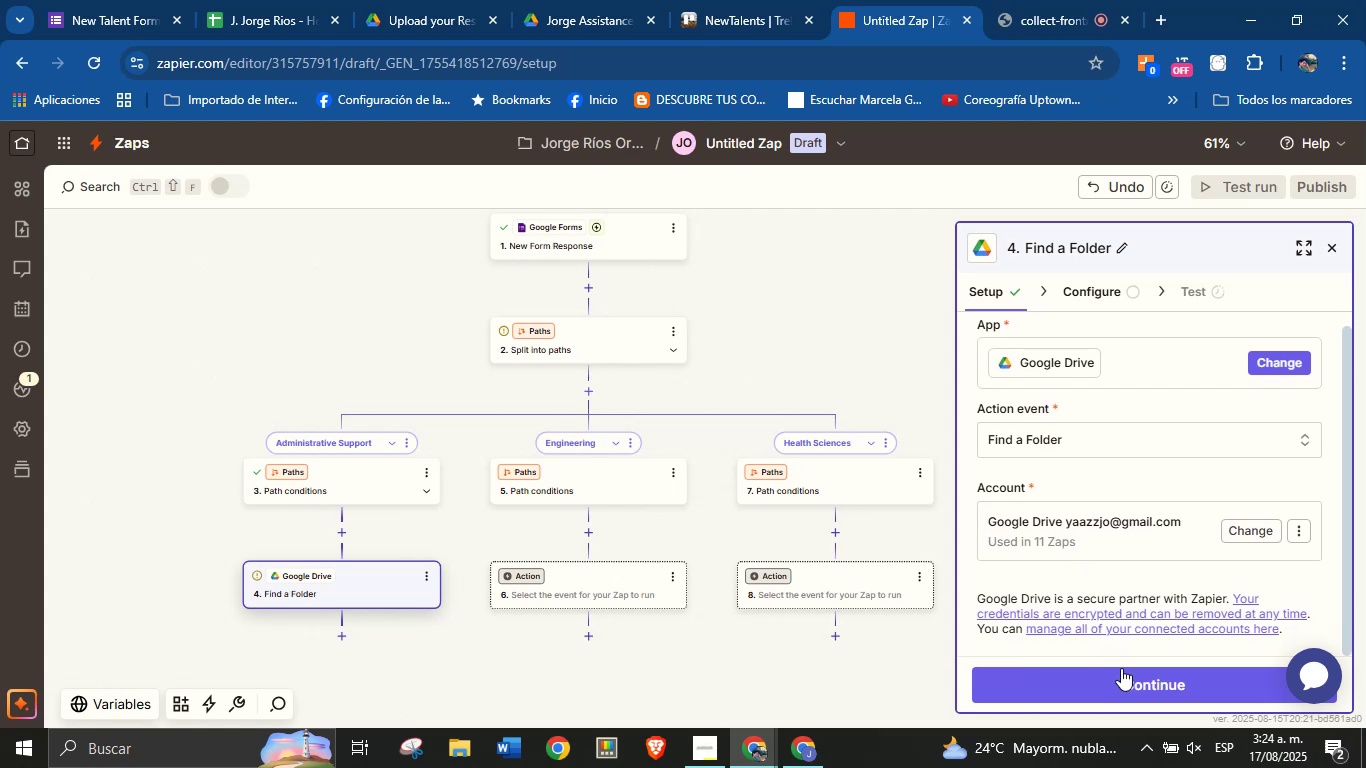 
left_click([1121, 668])
 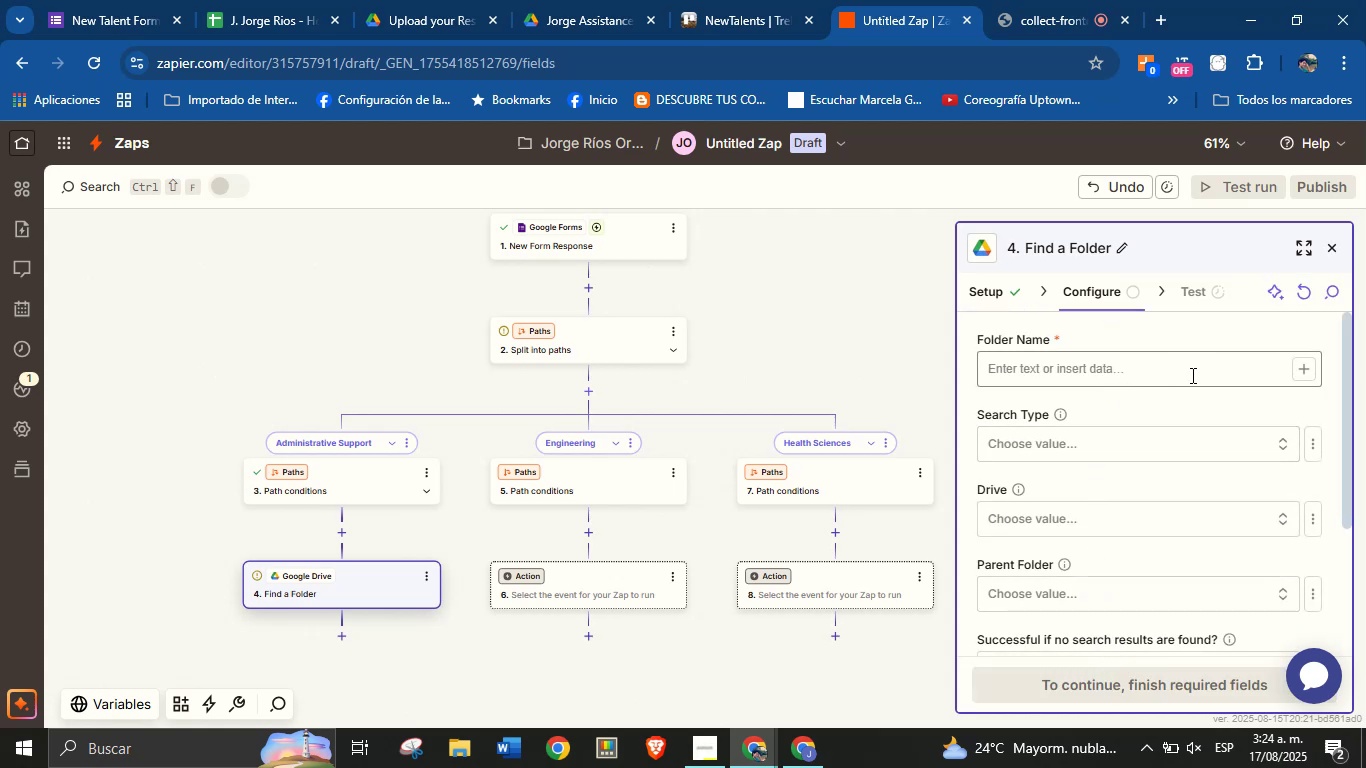 
left_click([1299, 370])
 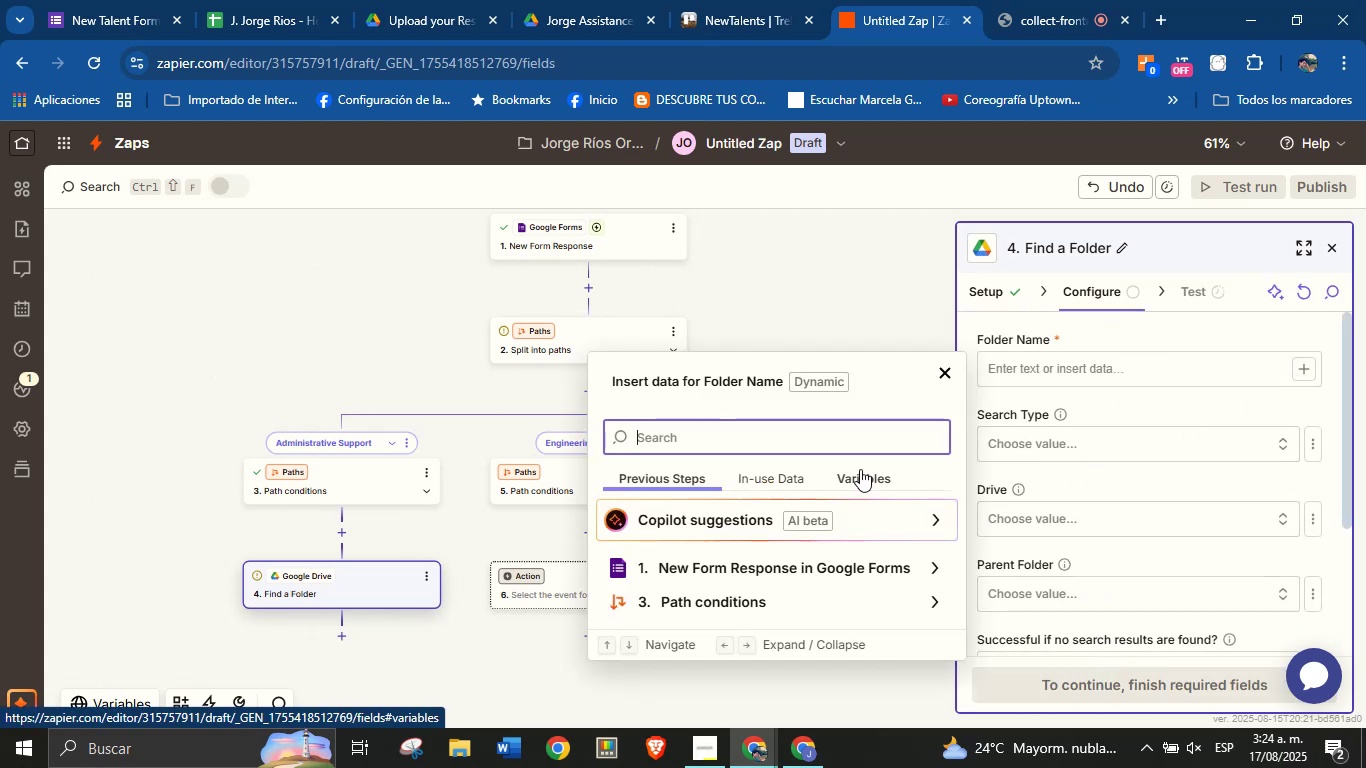 
type(name)
 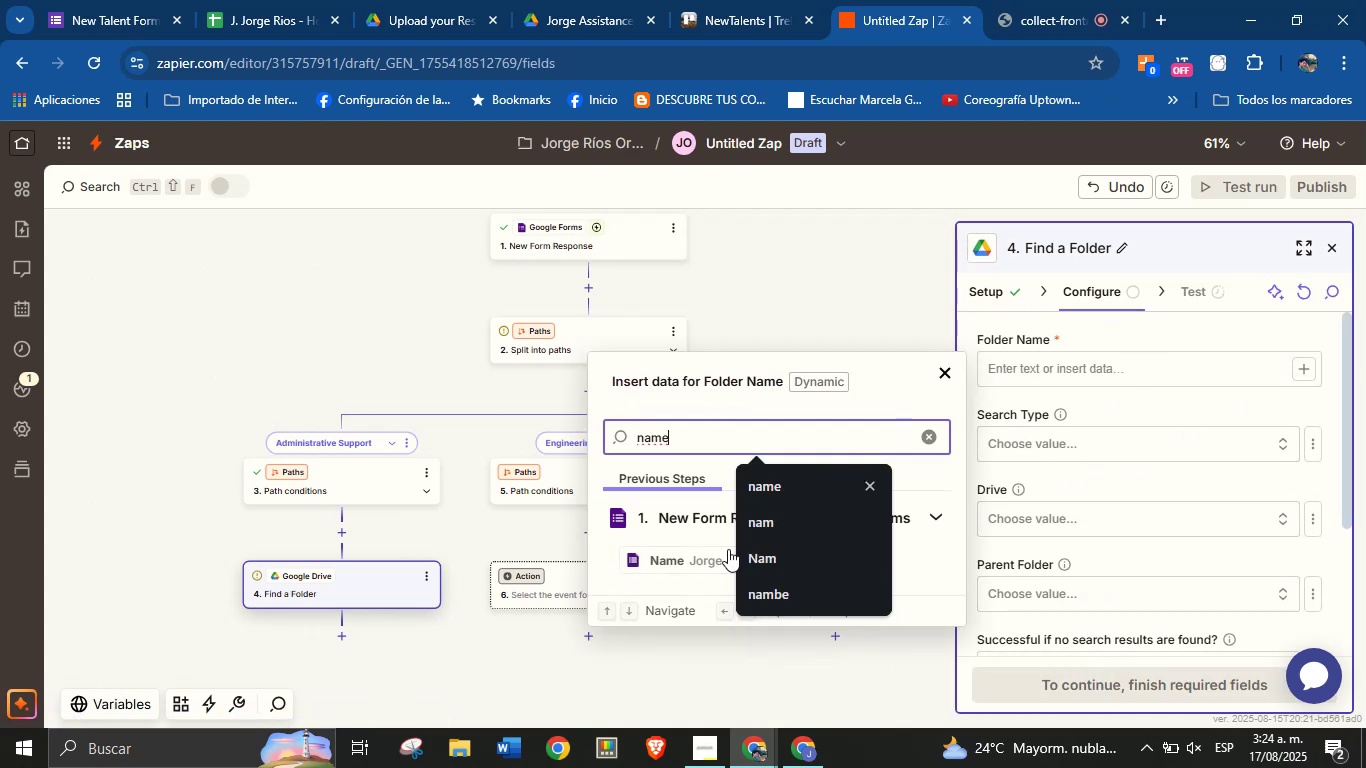 
left_click([703, 560])
 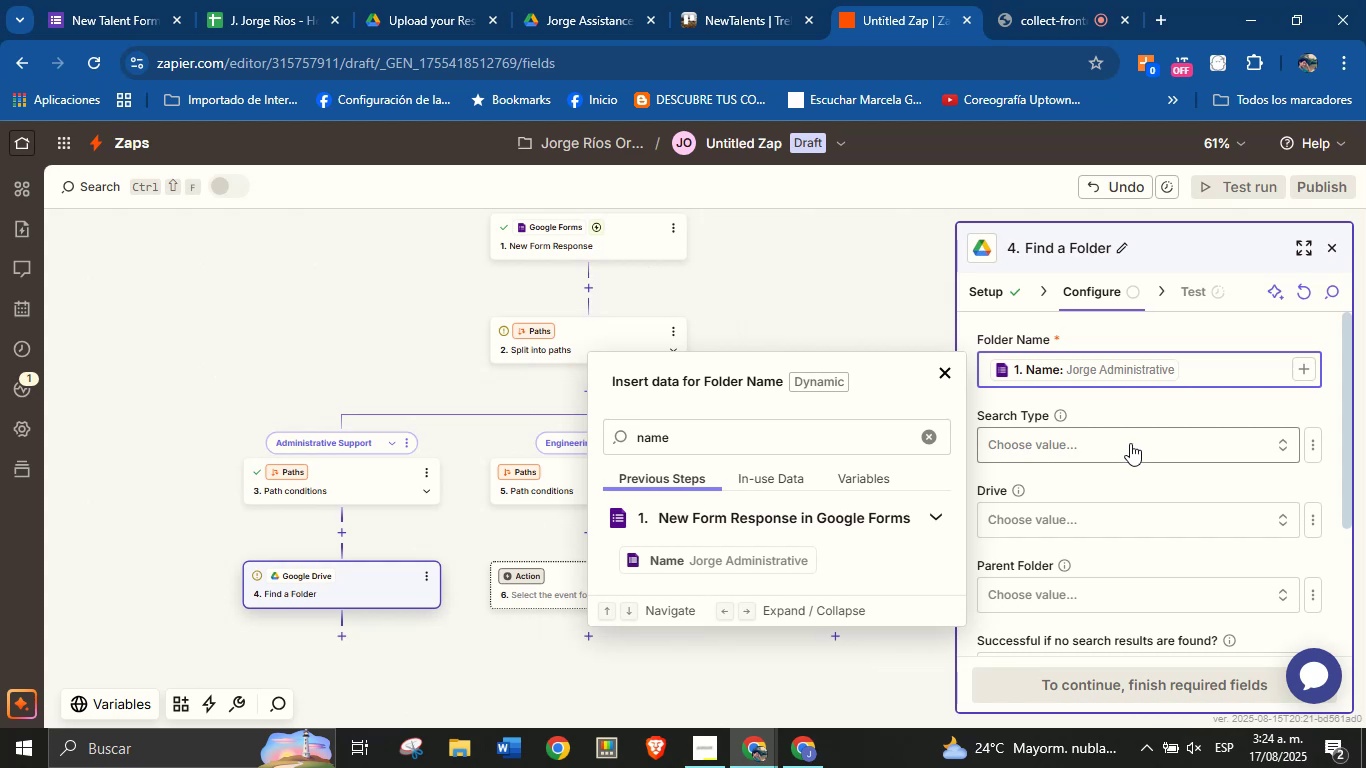 
left_click([1138, 515])
 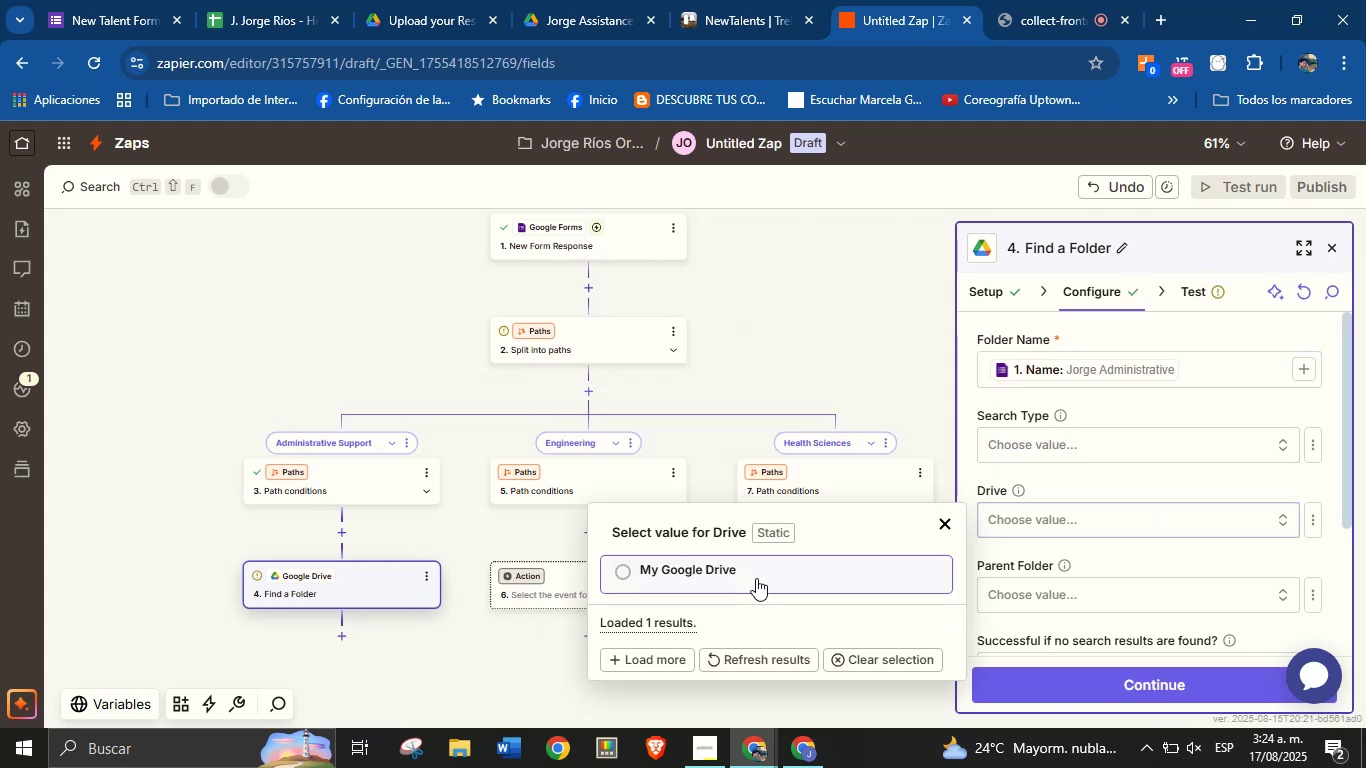 
left_click([744, 578])
 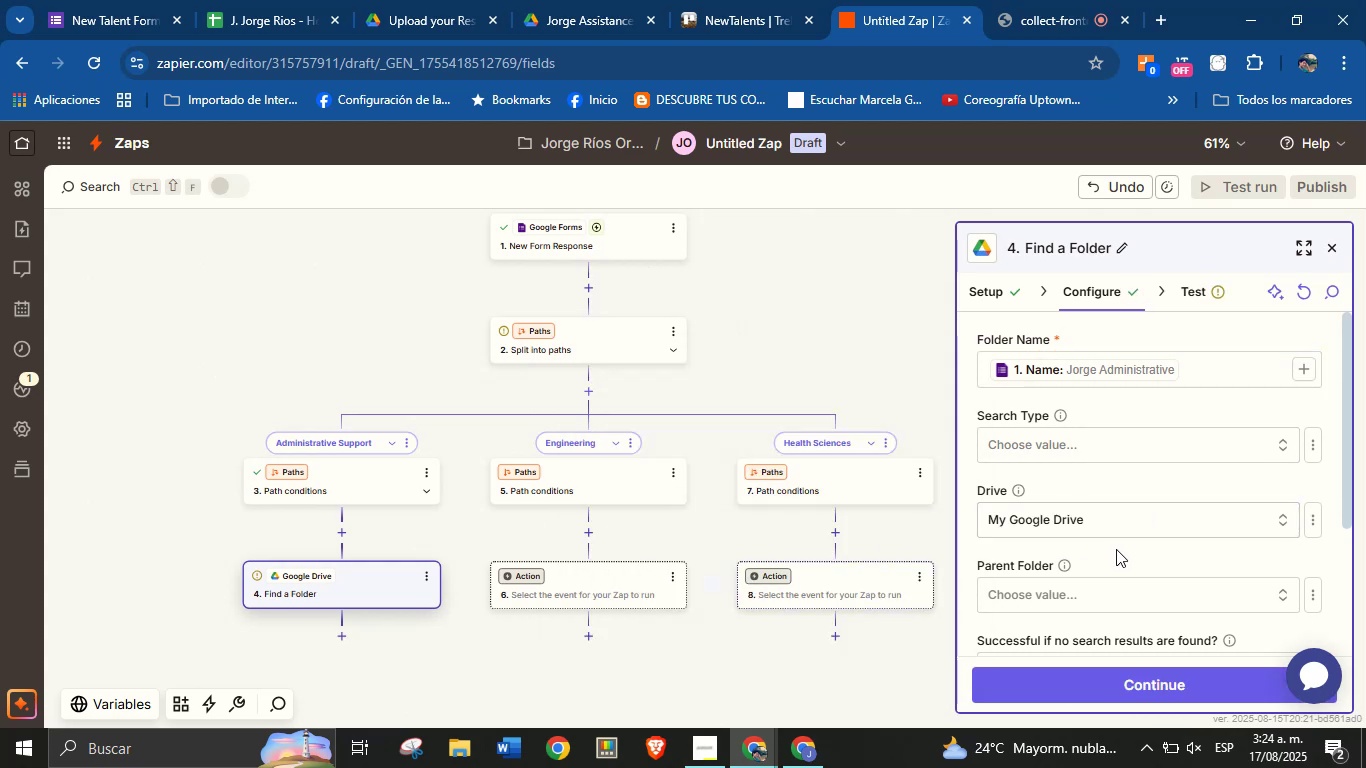 
left_click([1122, 548])
 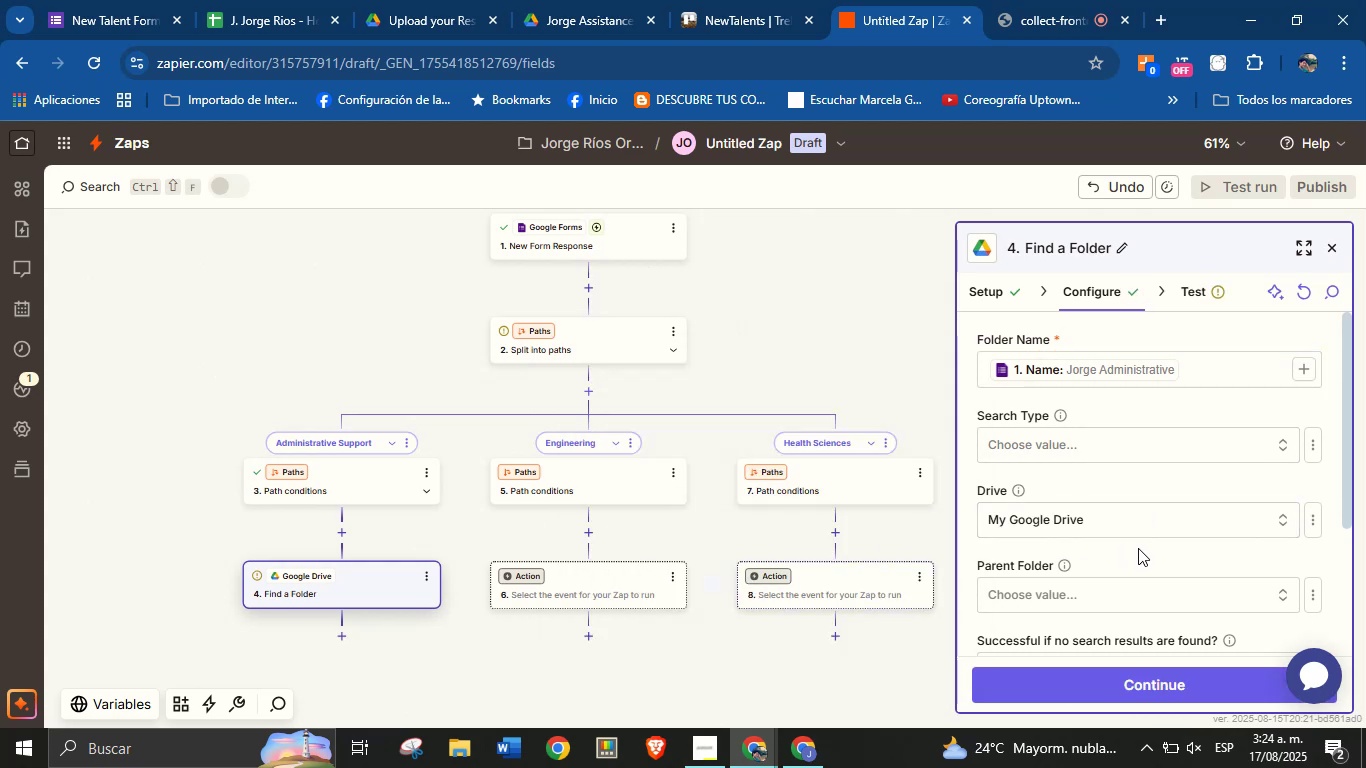 
scroll: coordinate [1142, 548], scroll_direction: down, amount: 1.0
 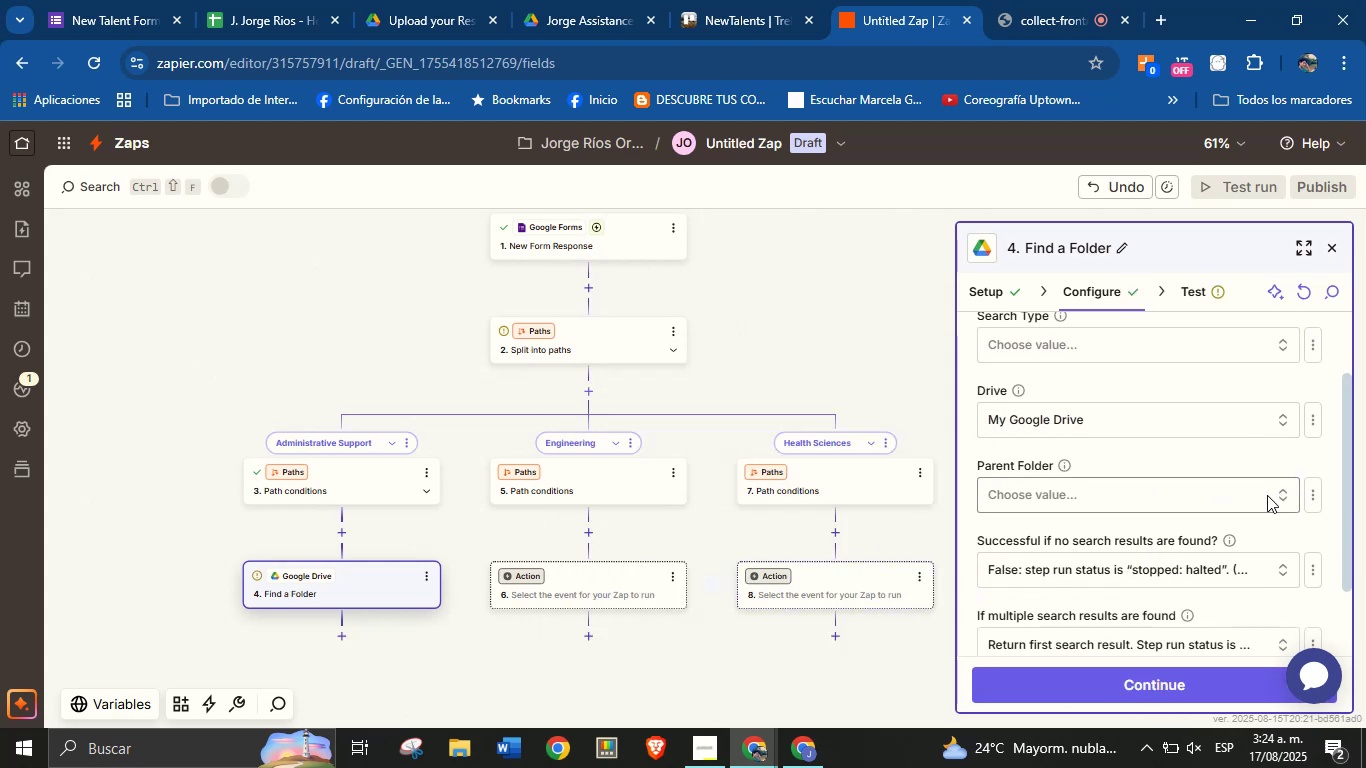 
left_click([1199, 500])
 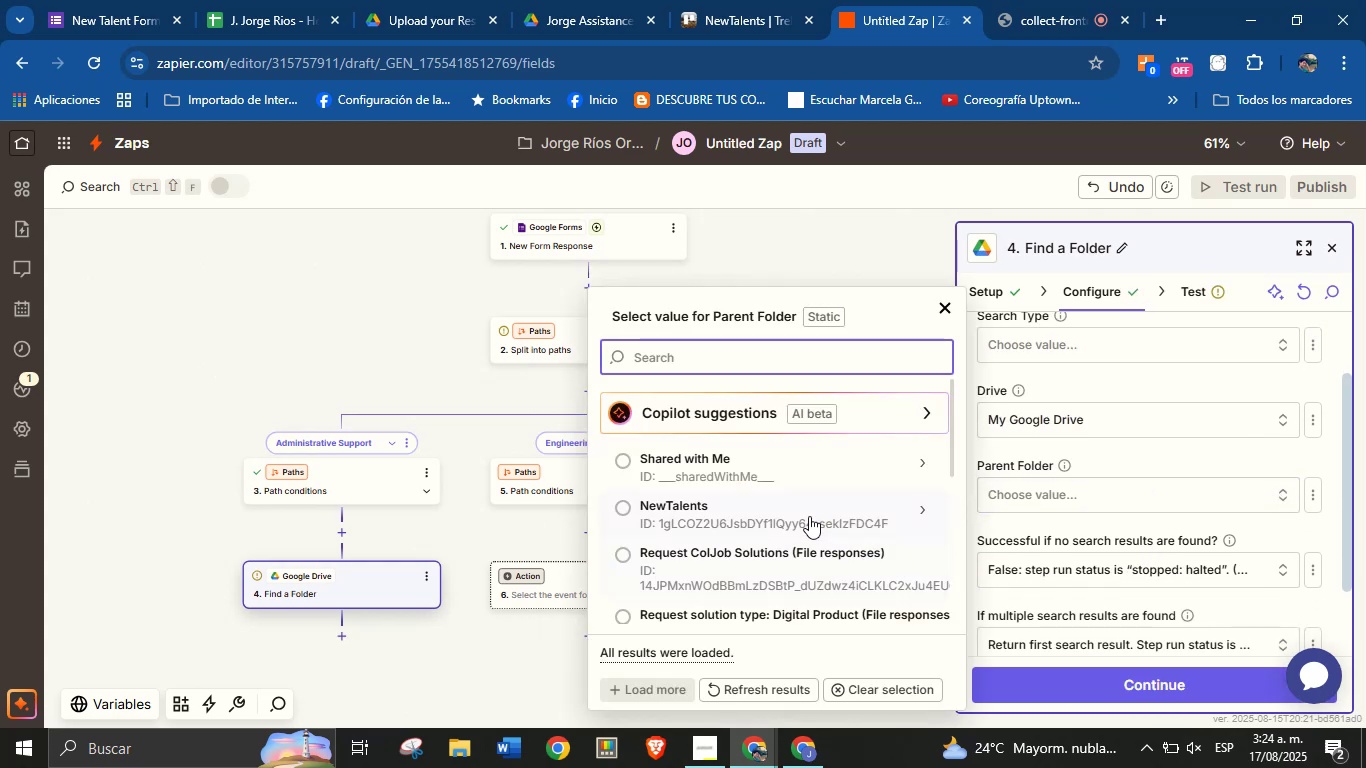 
left_click([772, 515])
 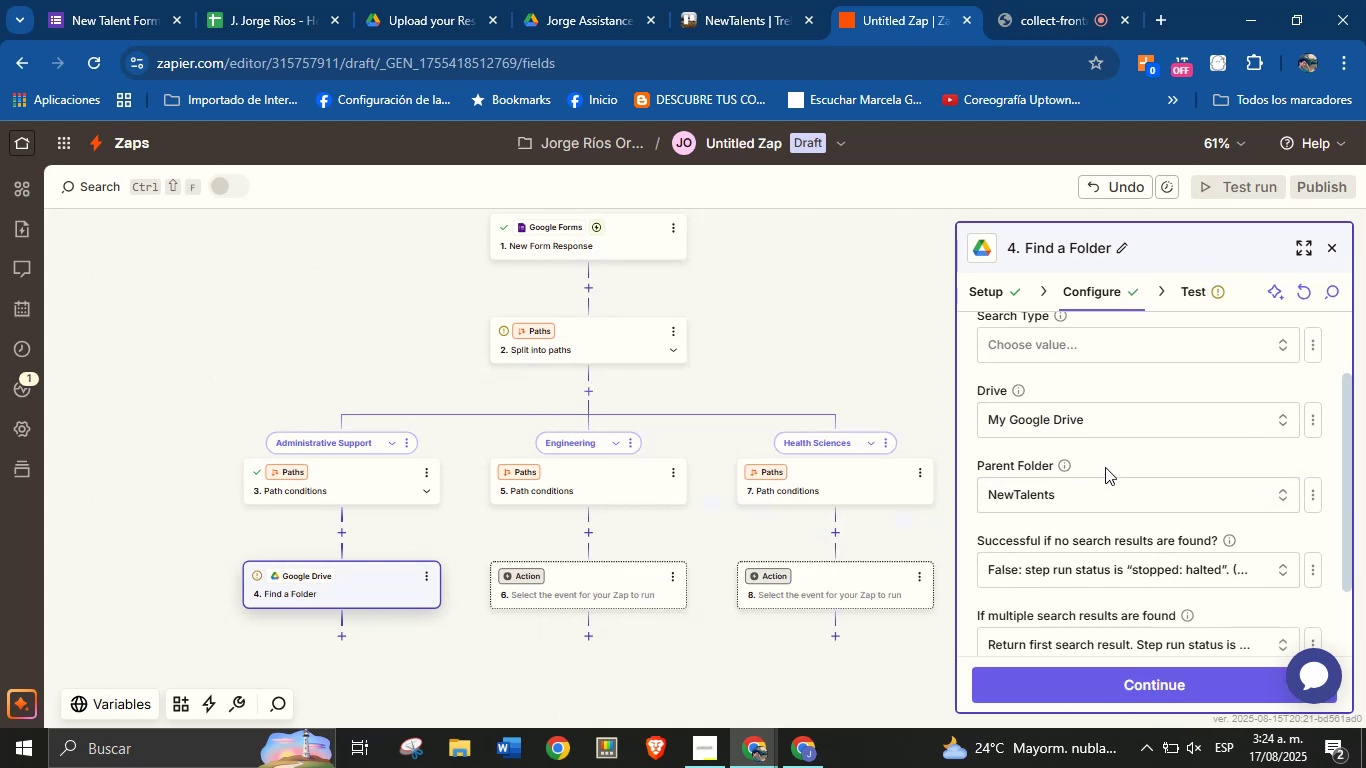 
scroll: coordinate [1138, 454], scroll_direction: down, amount: 1.0
 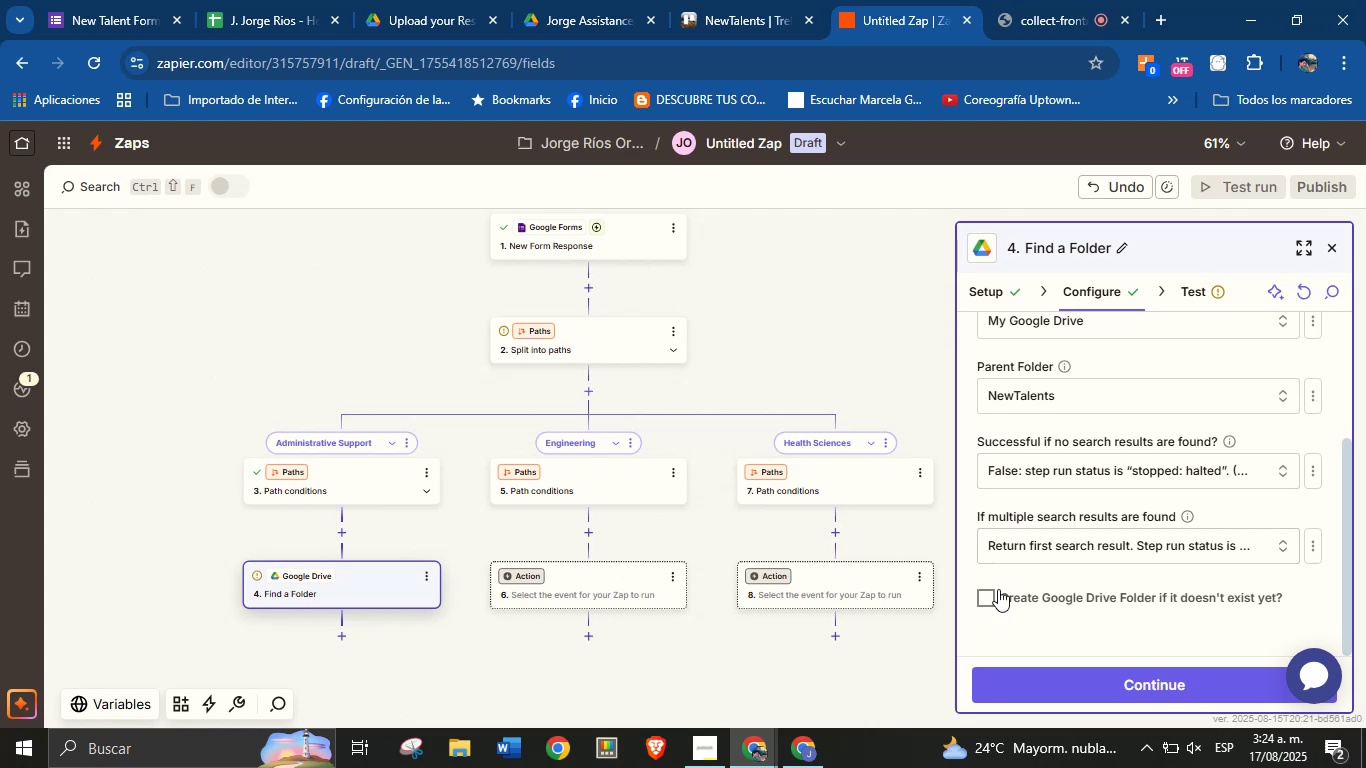 
left_click([989, 597])
 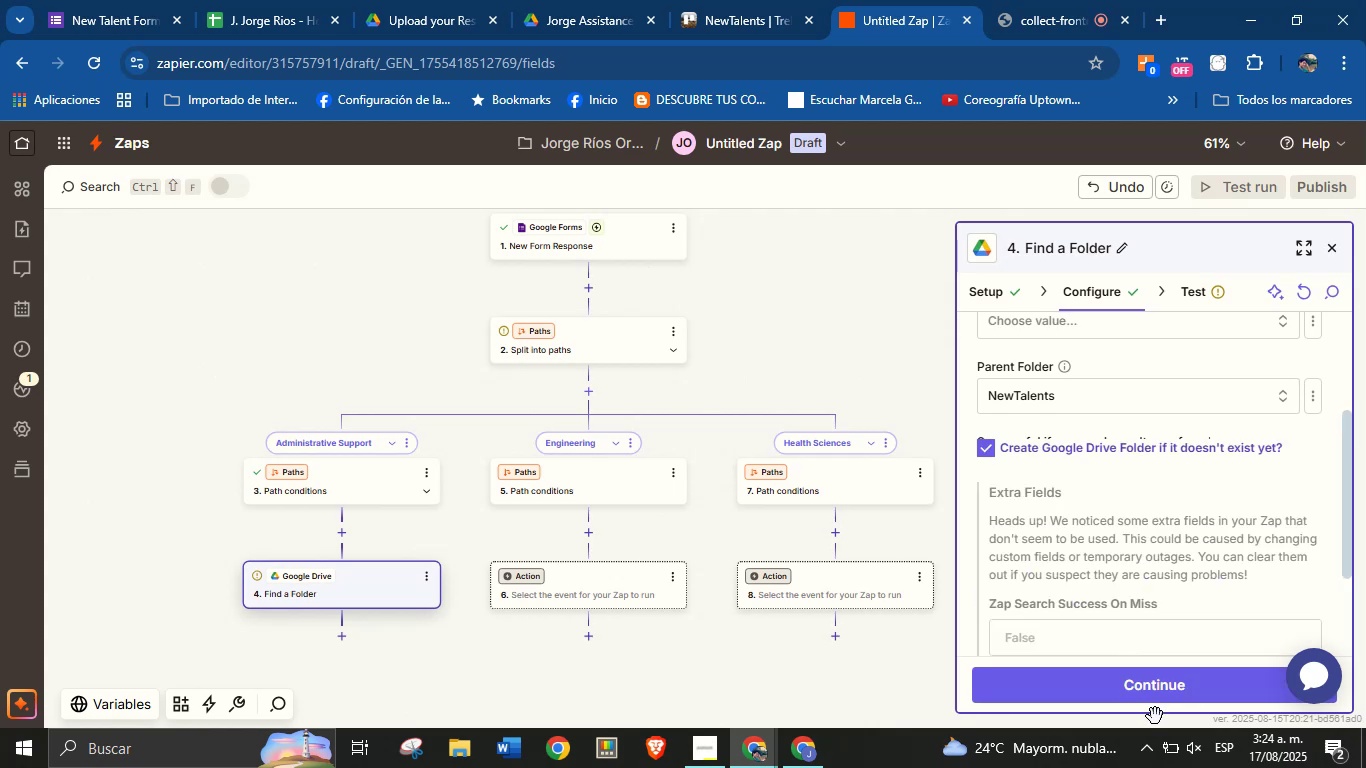 
scroll: coordinate [1151, 546], scroll_direction: down, amount: 3.0
 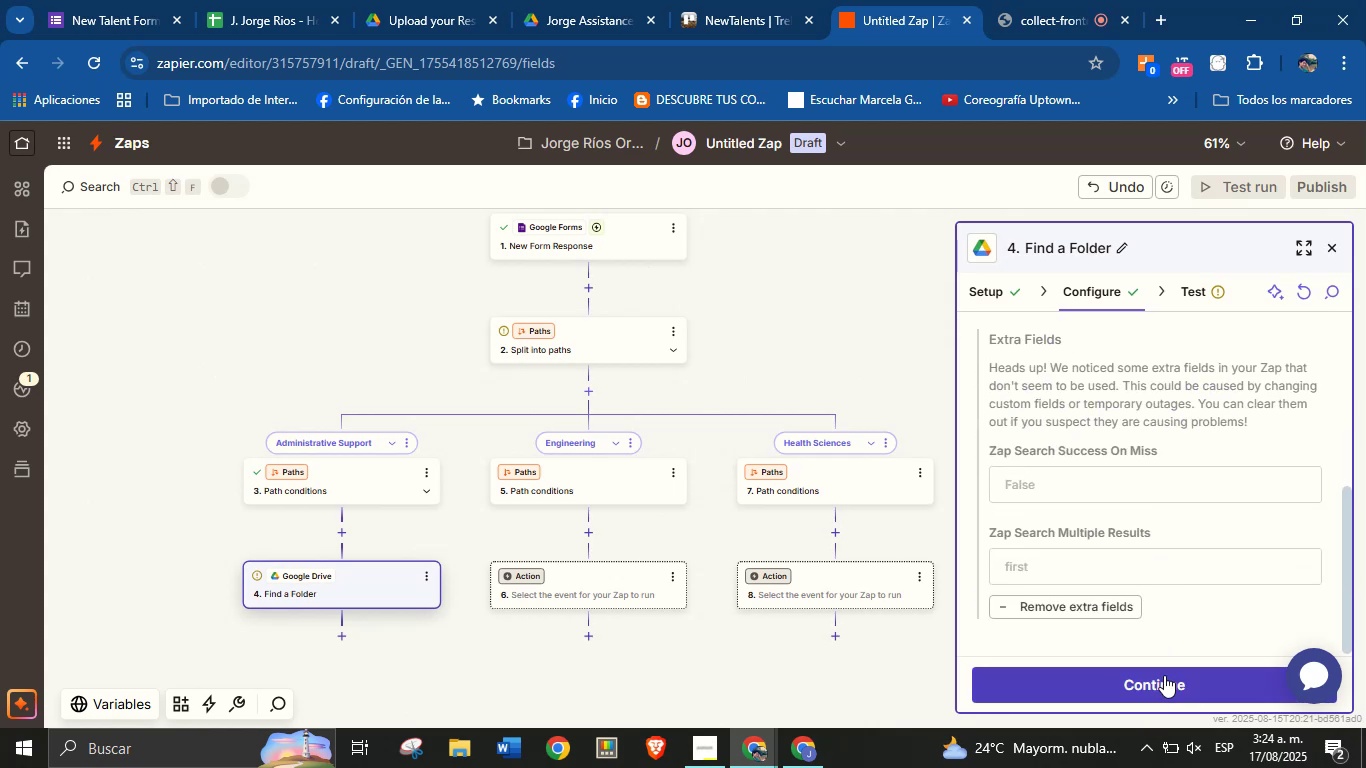 
left_click([1165, 675])
 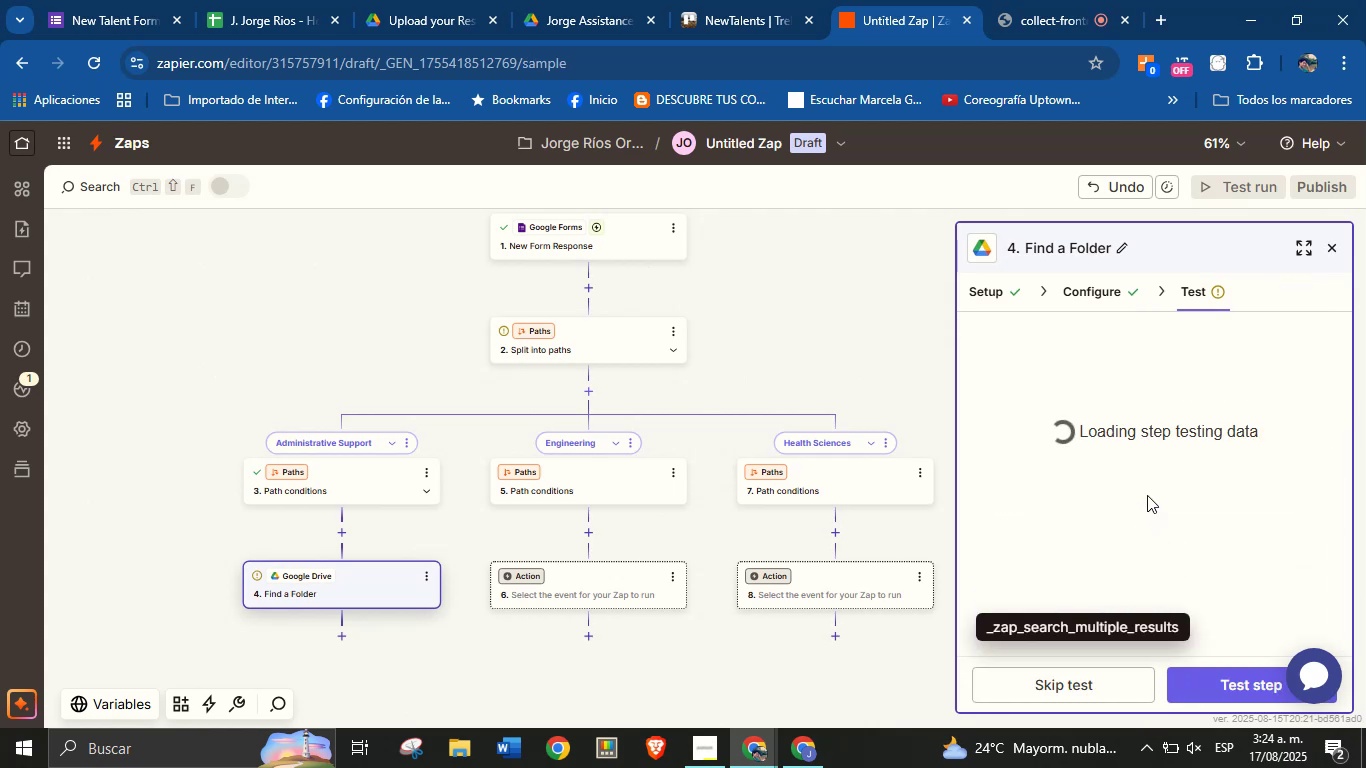 
scroll: coordinate [1187, 579], scroll_direction: down, amount: 7.0
 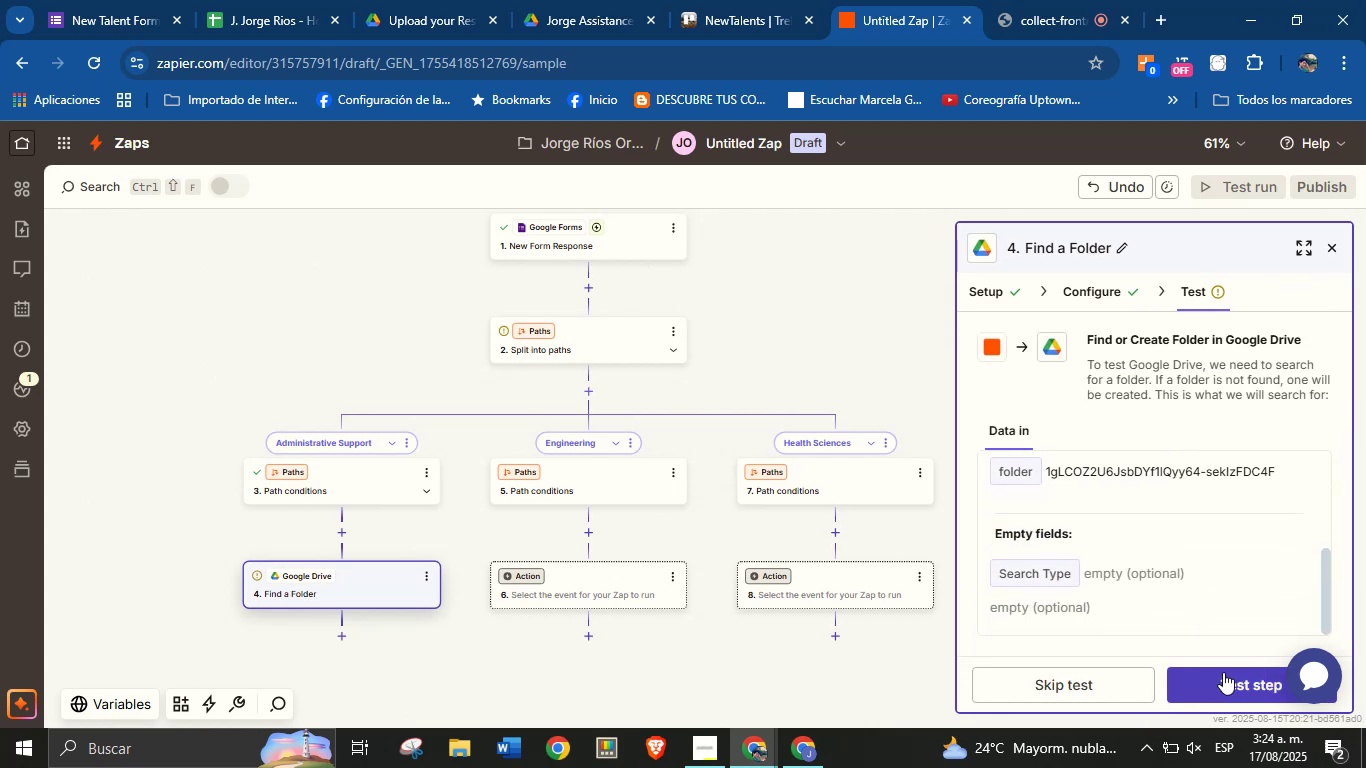 
left_click([1223, 672])
 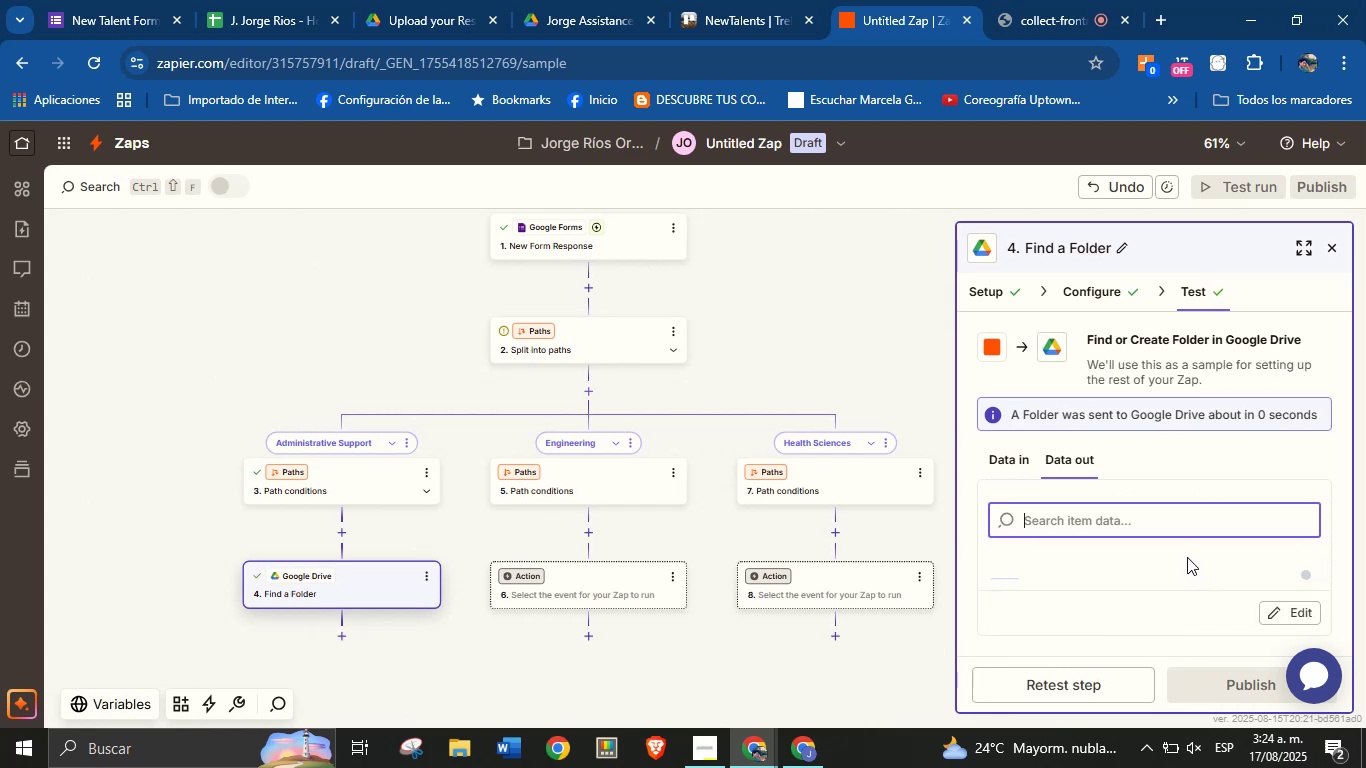 
wait(5.15)
 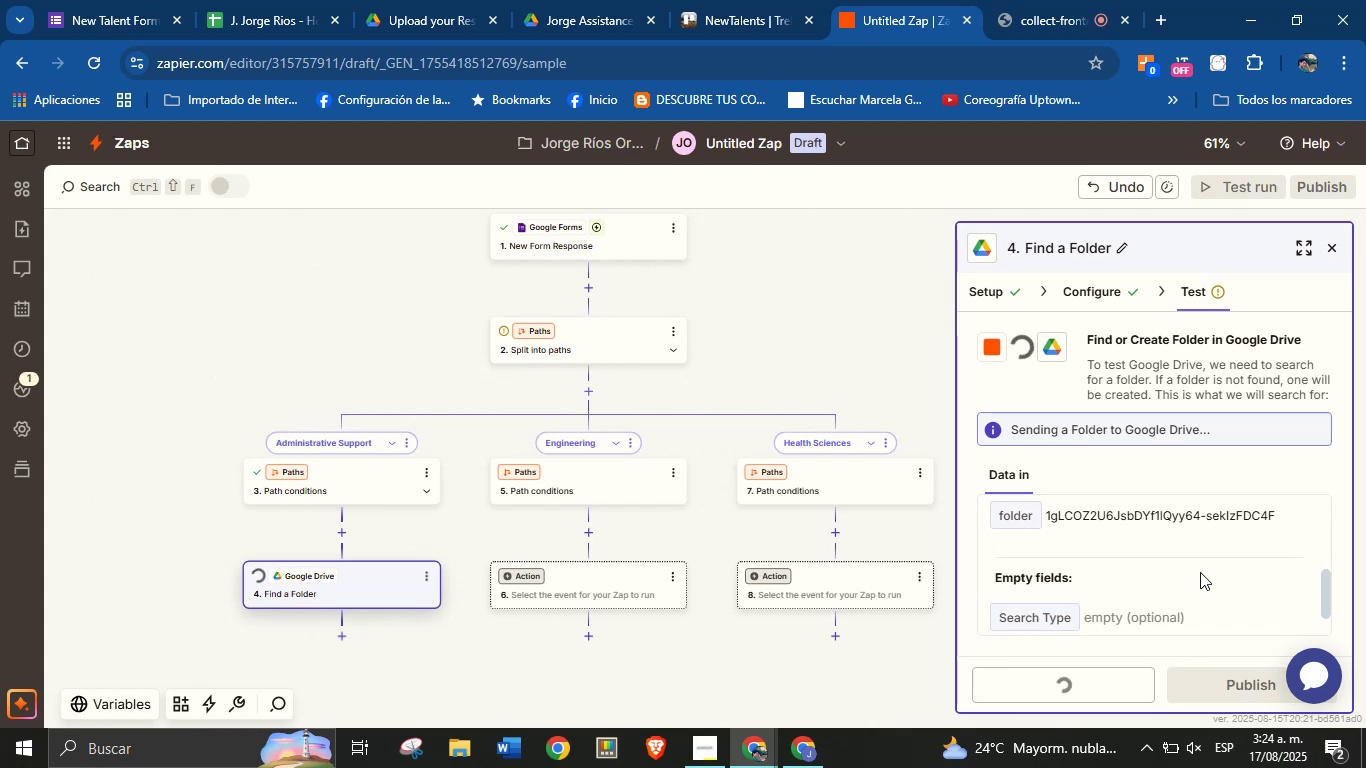 
left_click_drag(start_coordinate=[518, 654], to_coordinate=[519, 614])
 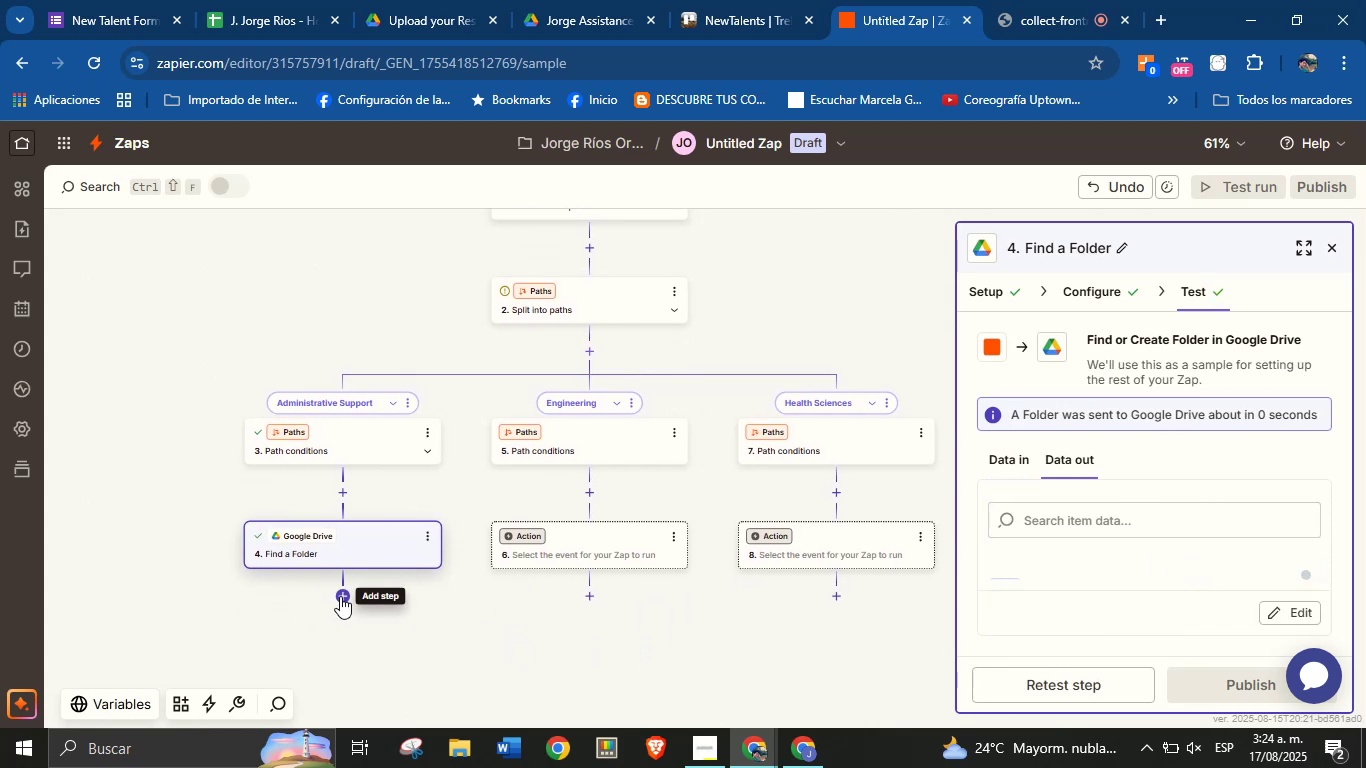 
left_click([340, 596])
 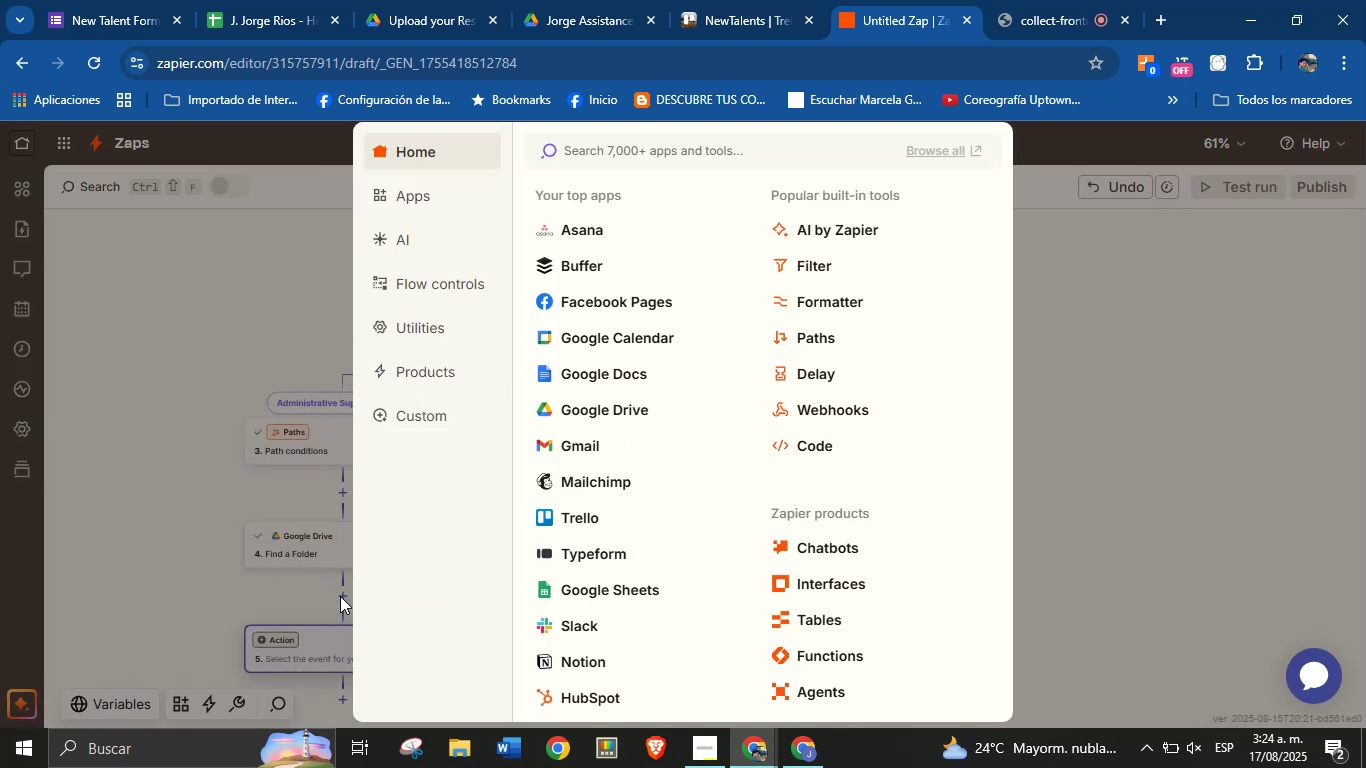 
wait(8.69)
 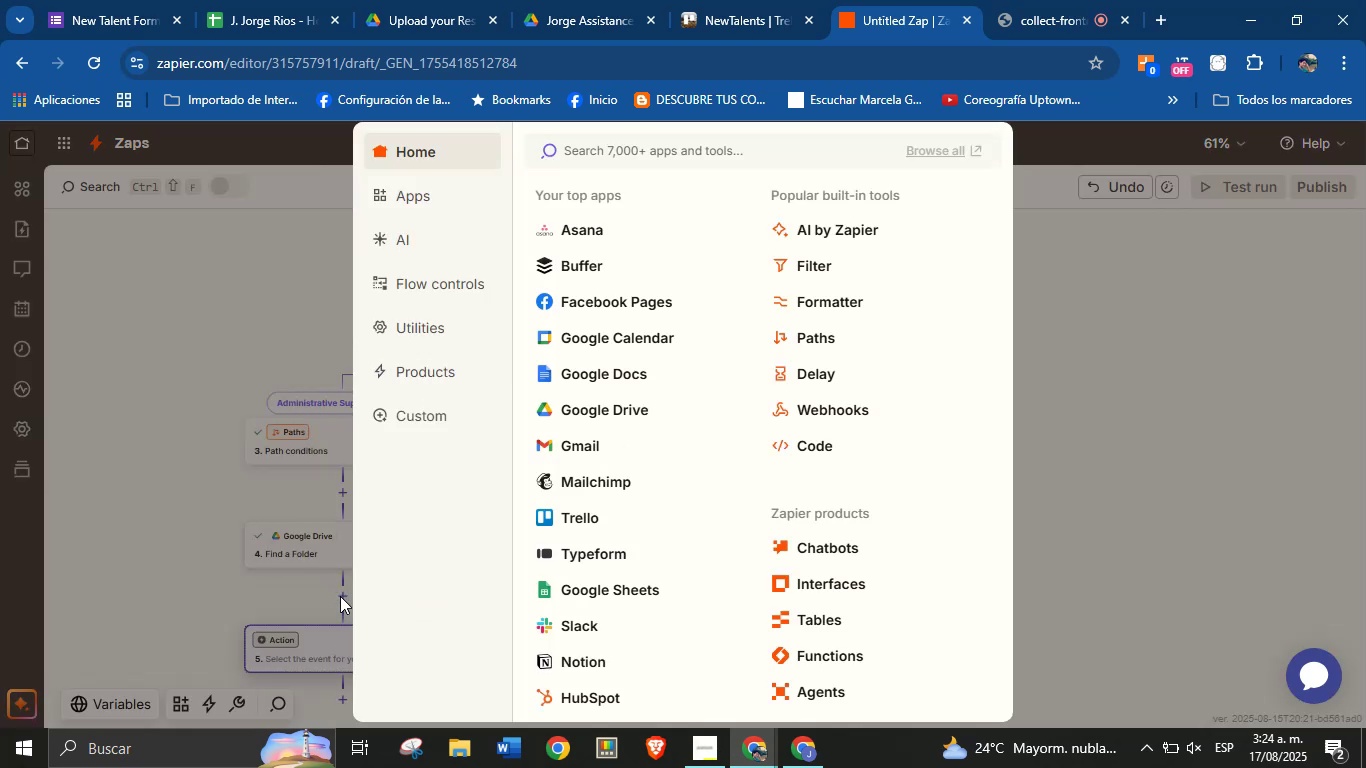 
mouse_move([833, 345])
 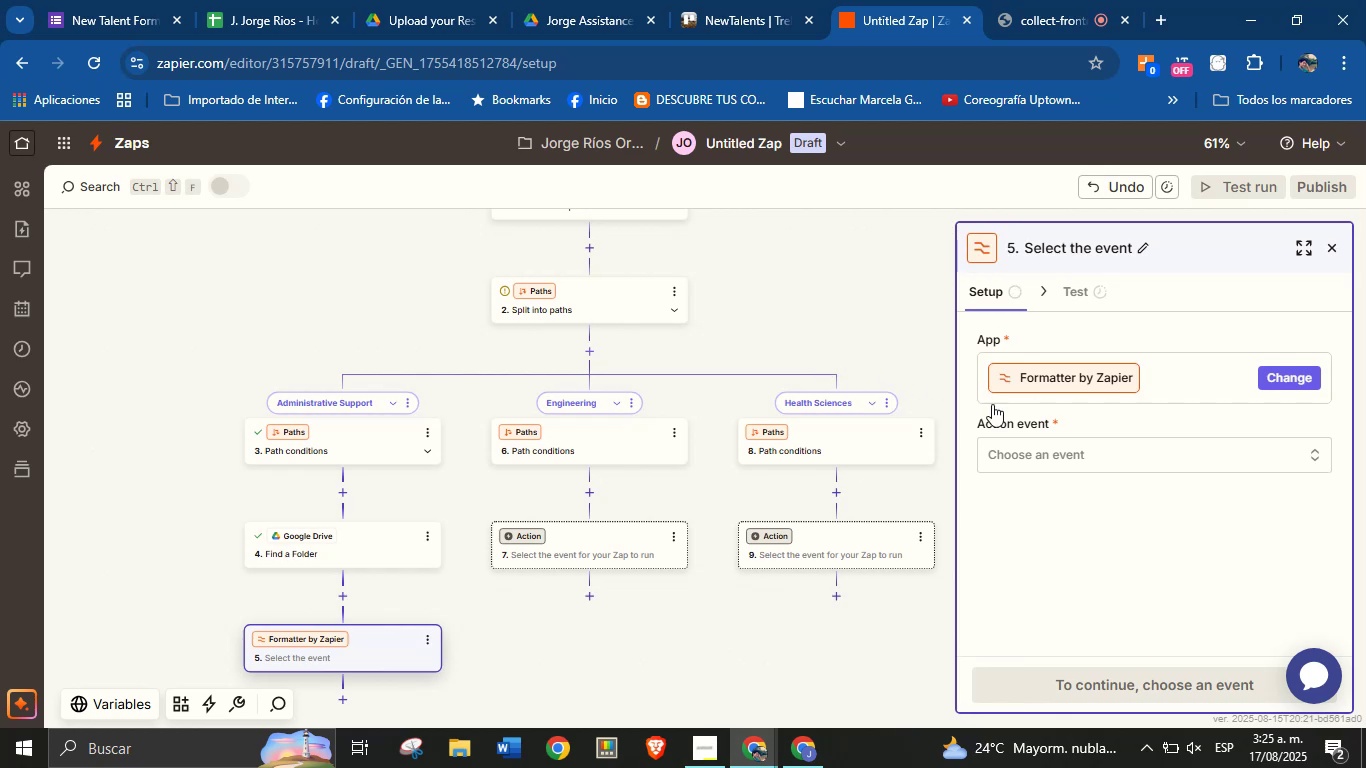 
left_click([1075, 460])
 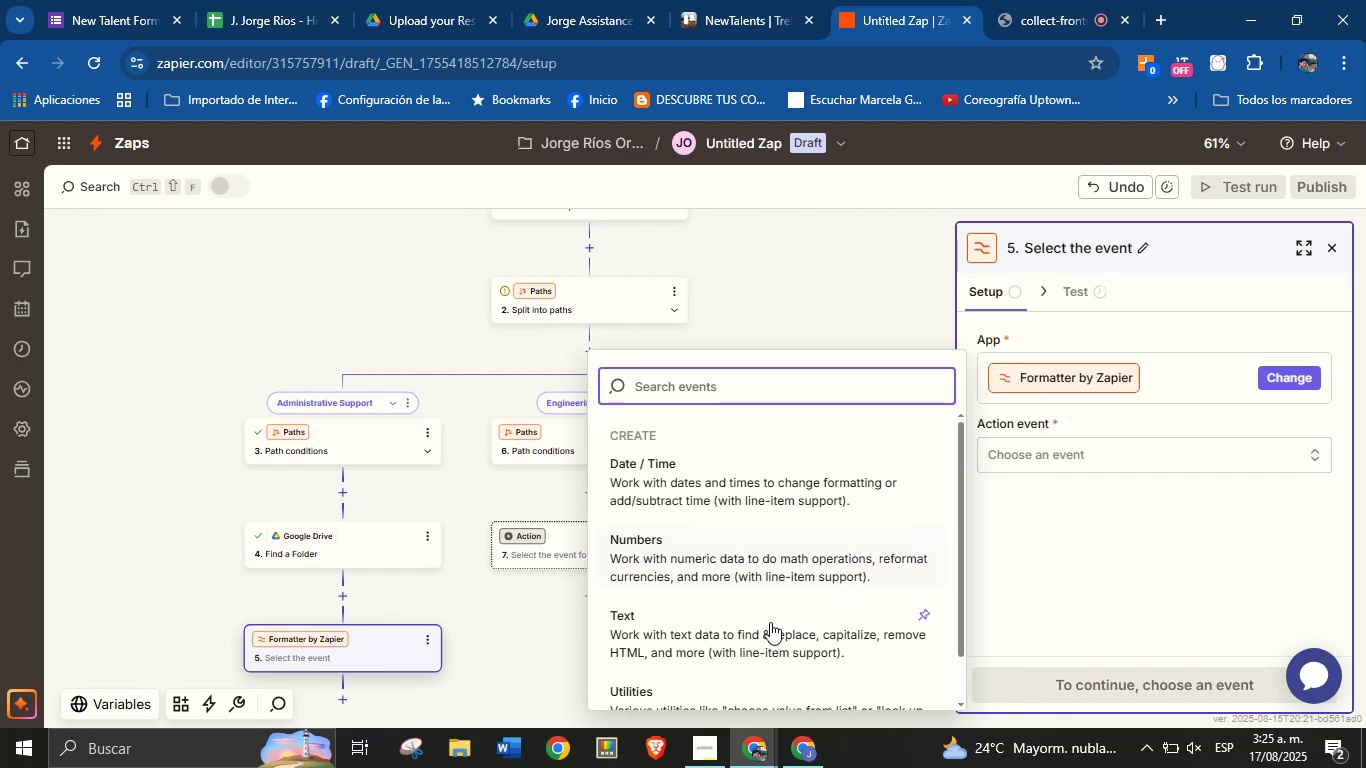 
left_click([743, 633])
 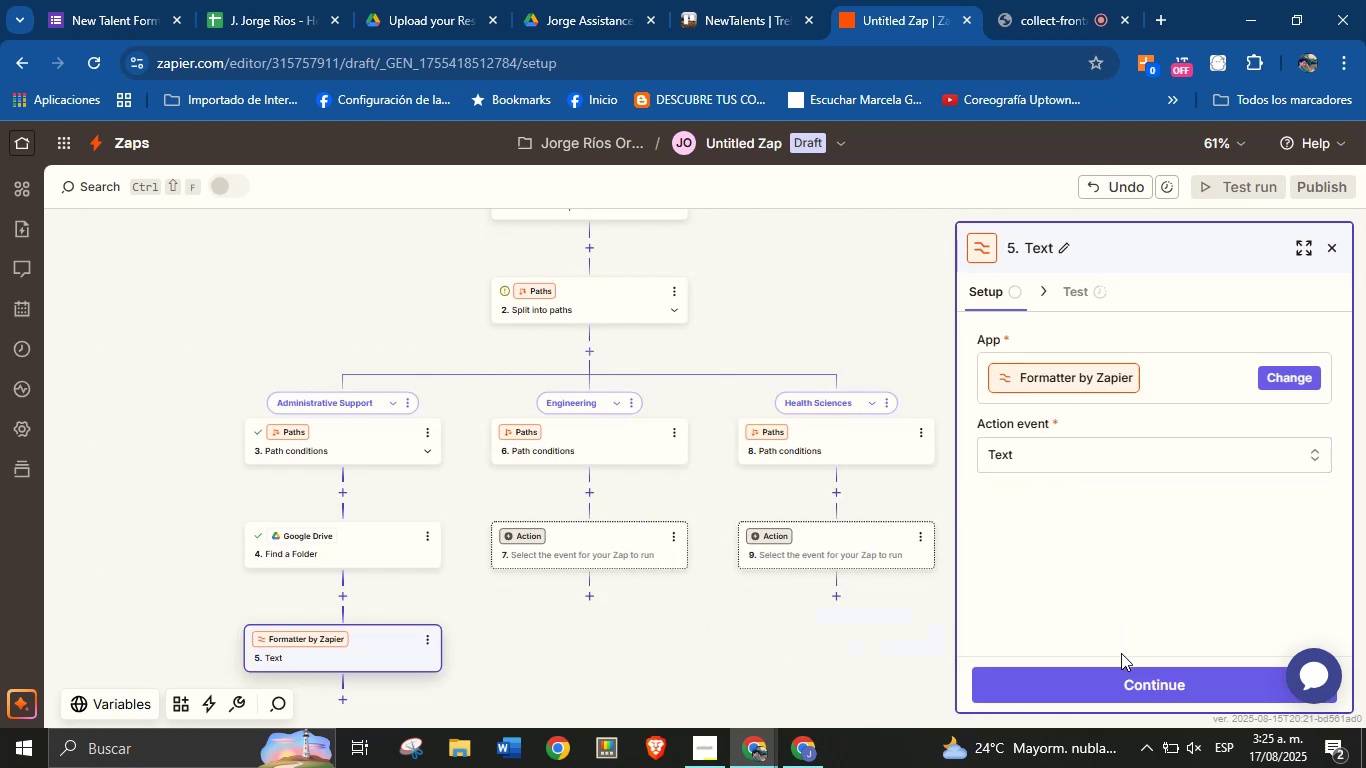 
left_click([1126, 680])
 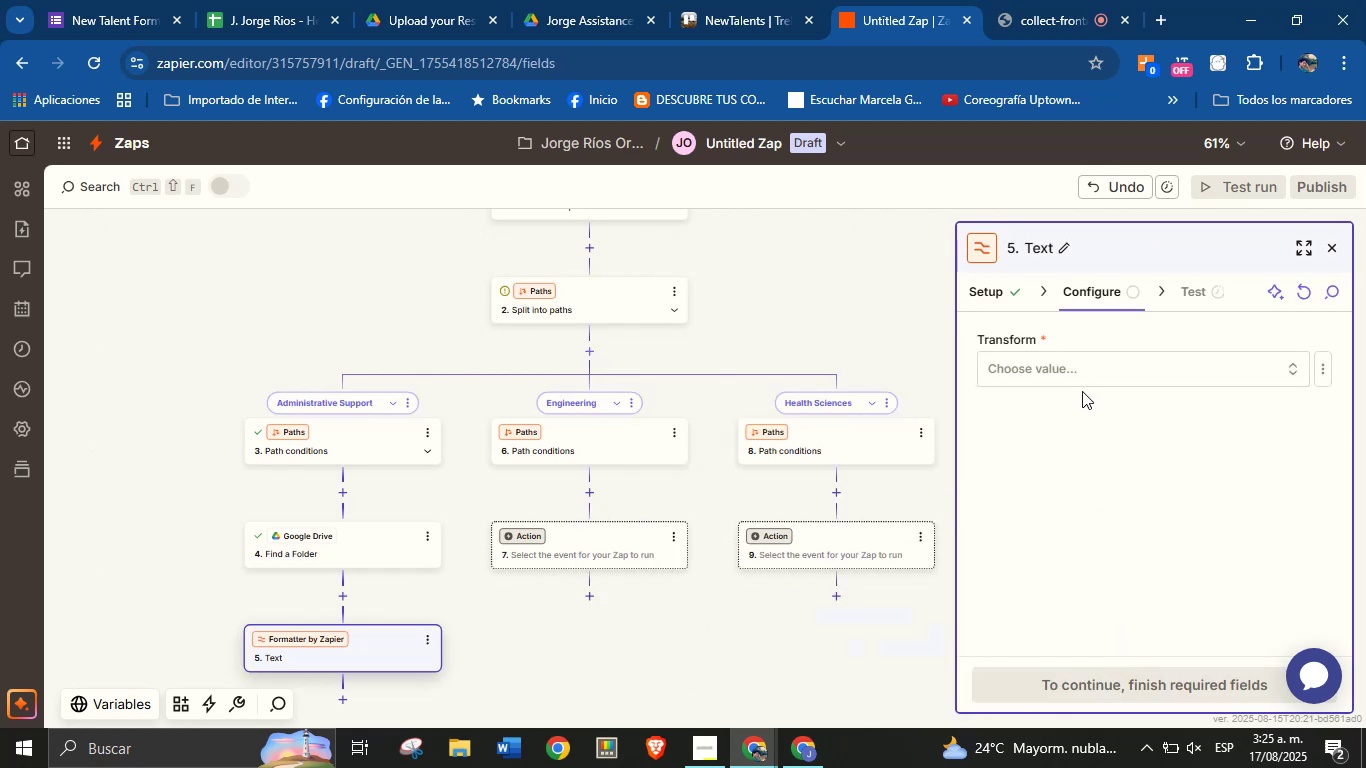 
left_click([1086, 370])
 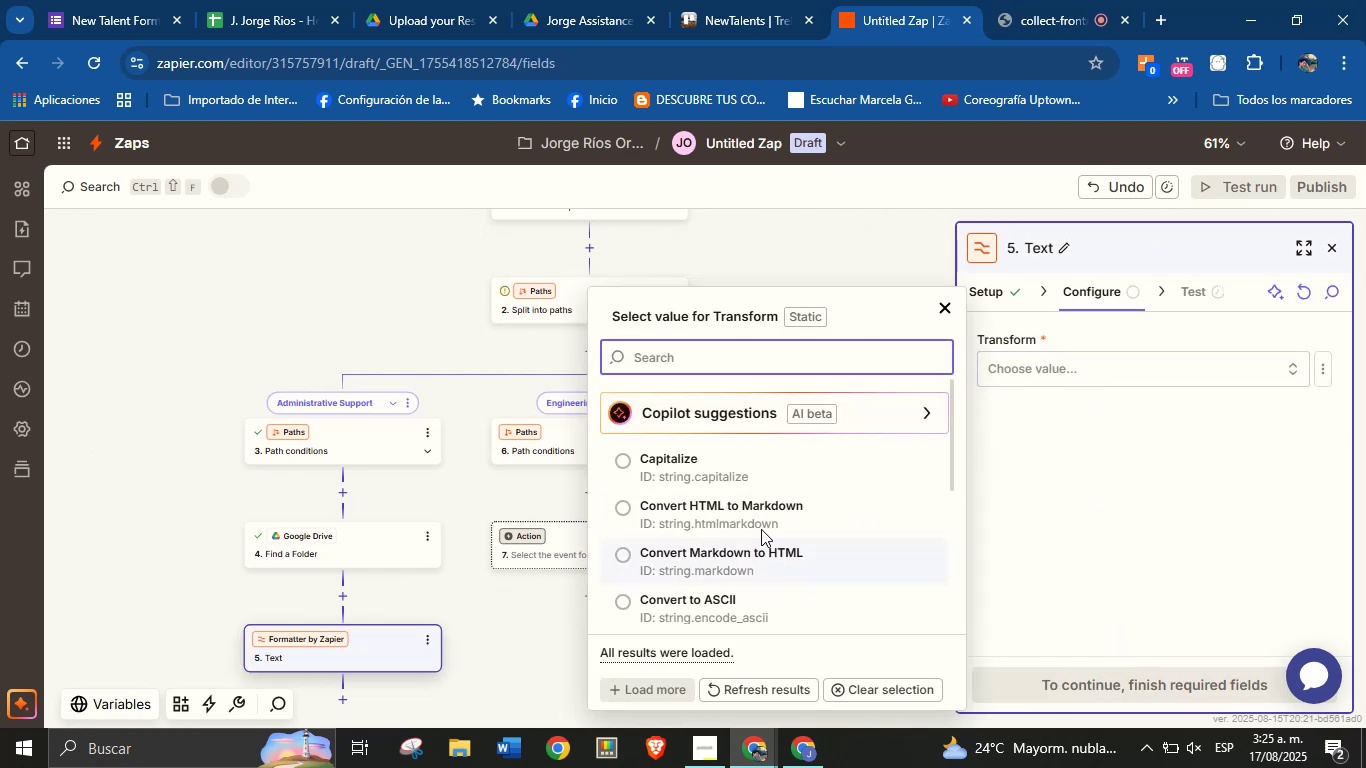 
scroll: coordinate [759, 517], scroll_direction: down, amount: 2.0
 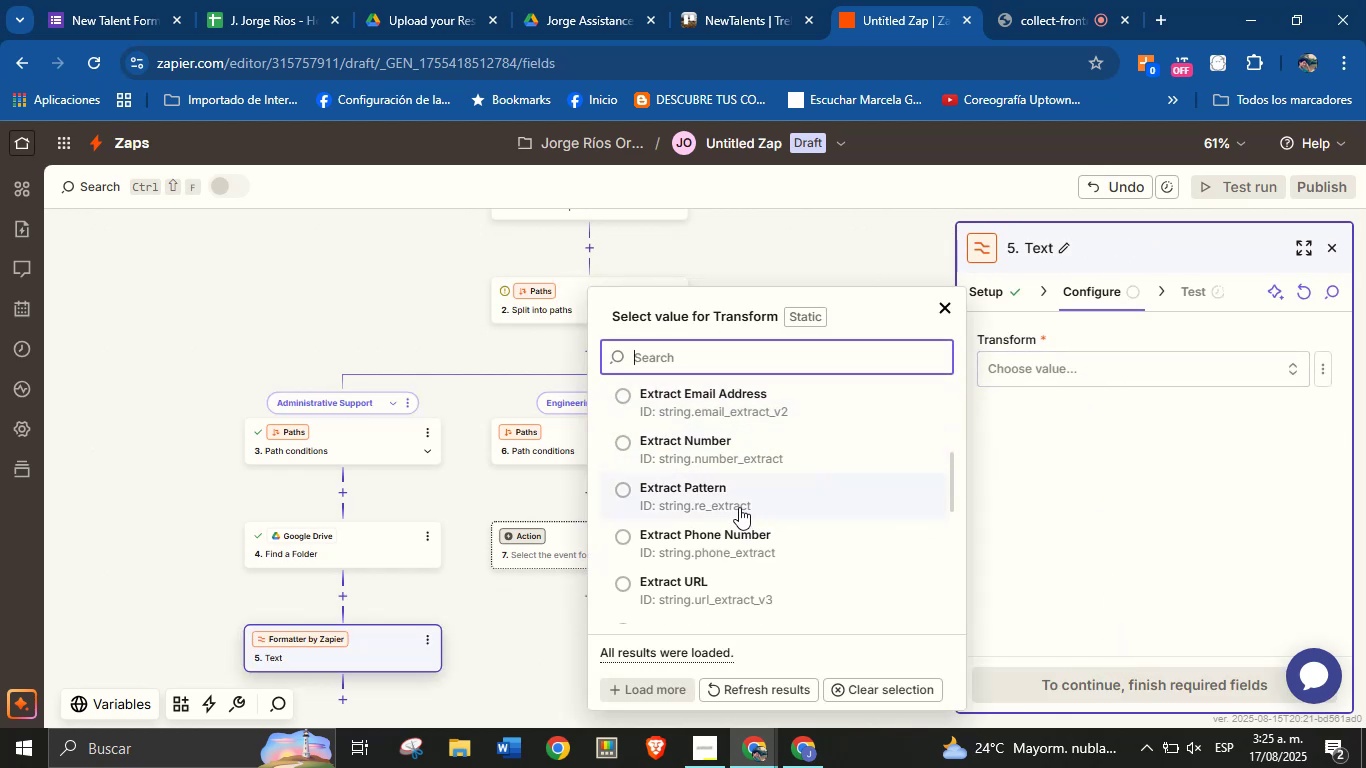 
left_click([739, 505])
 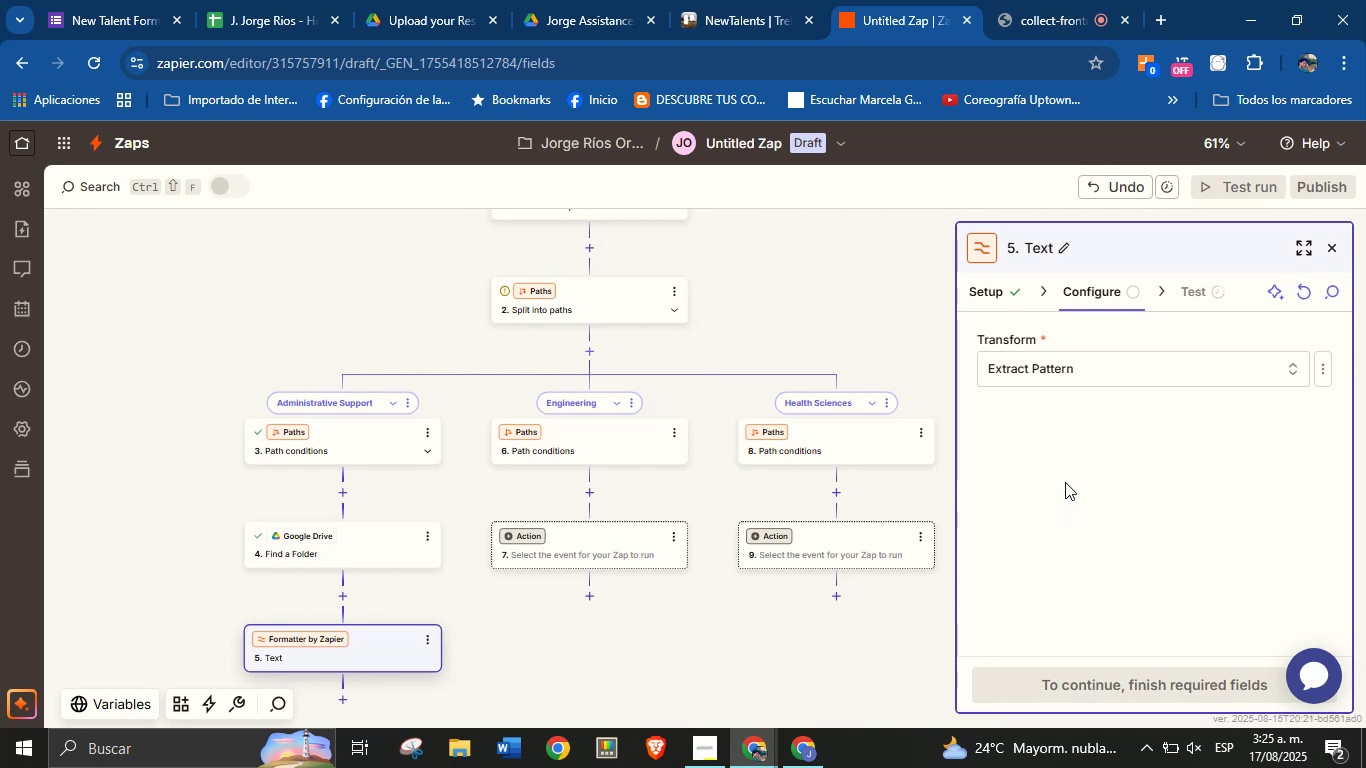 
left_click([1088, 449])
 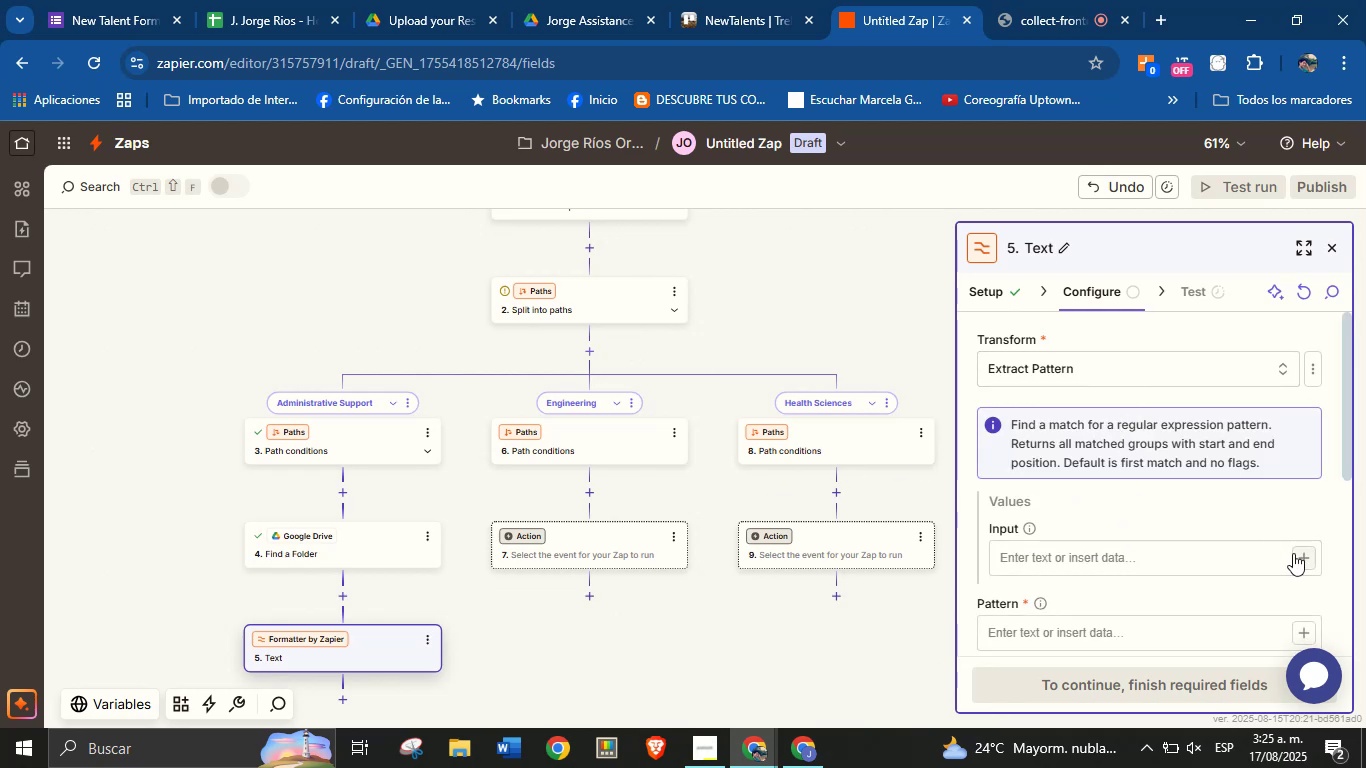 
left_click([1294, 554])
 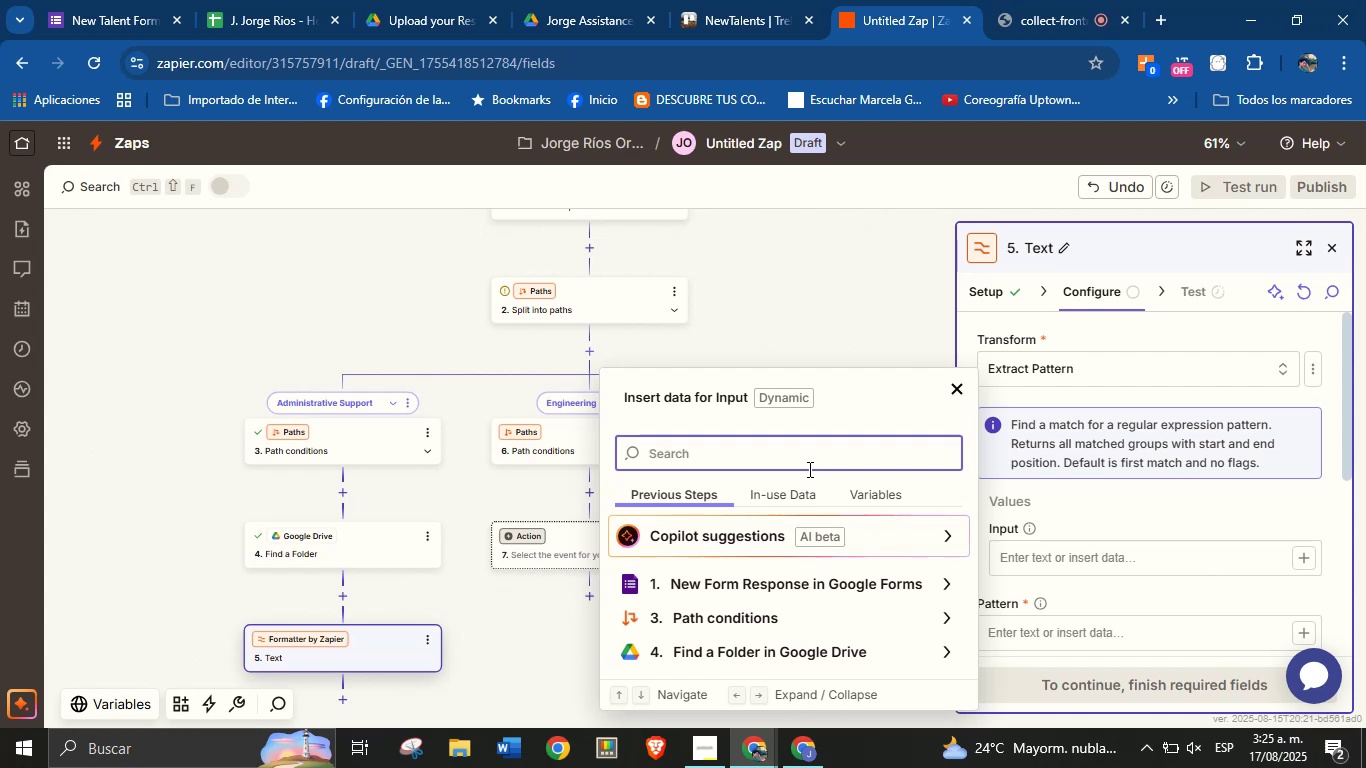 
wait(6.72)
 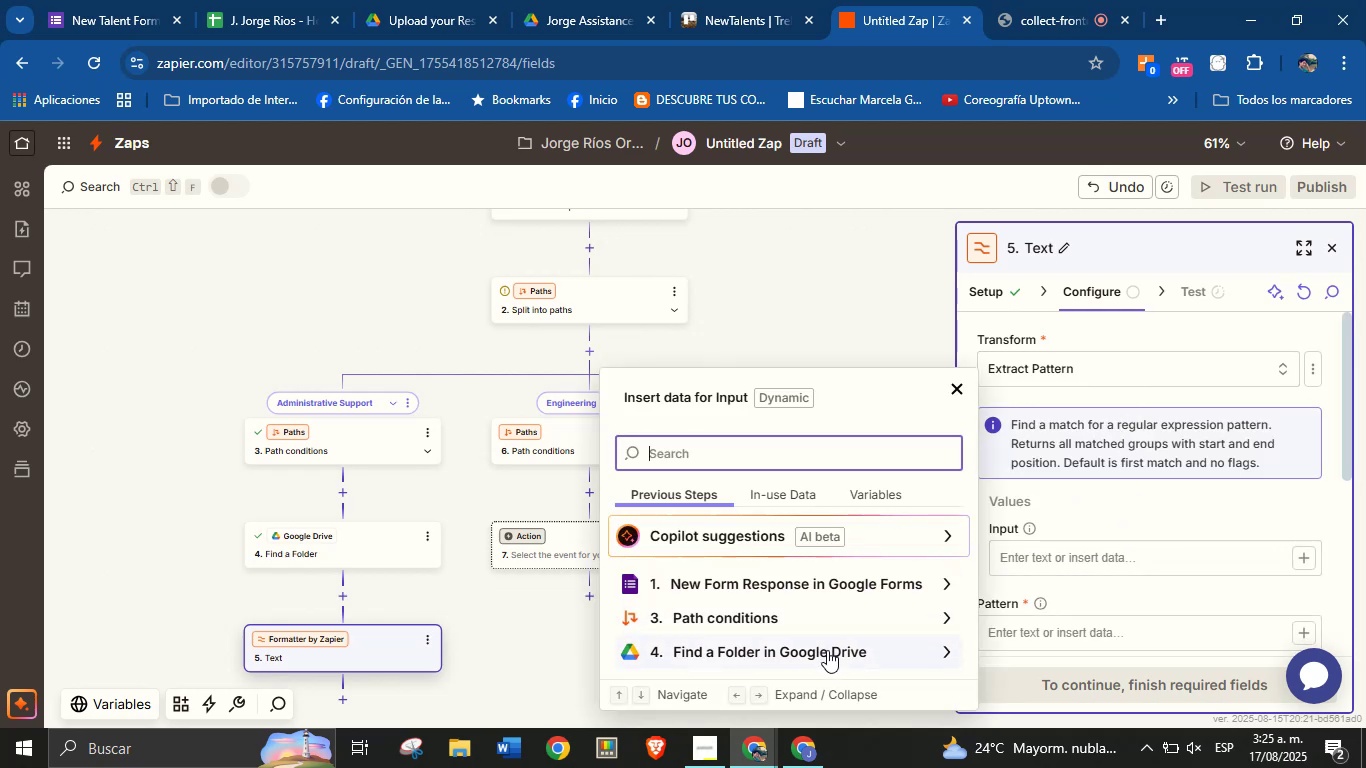 
type(res)
 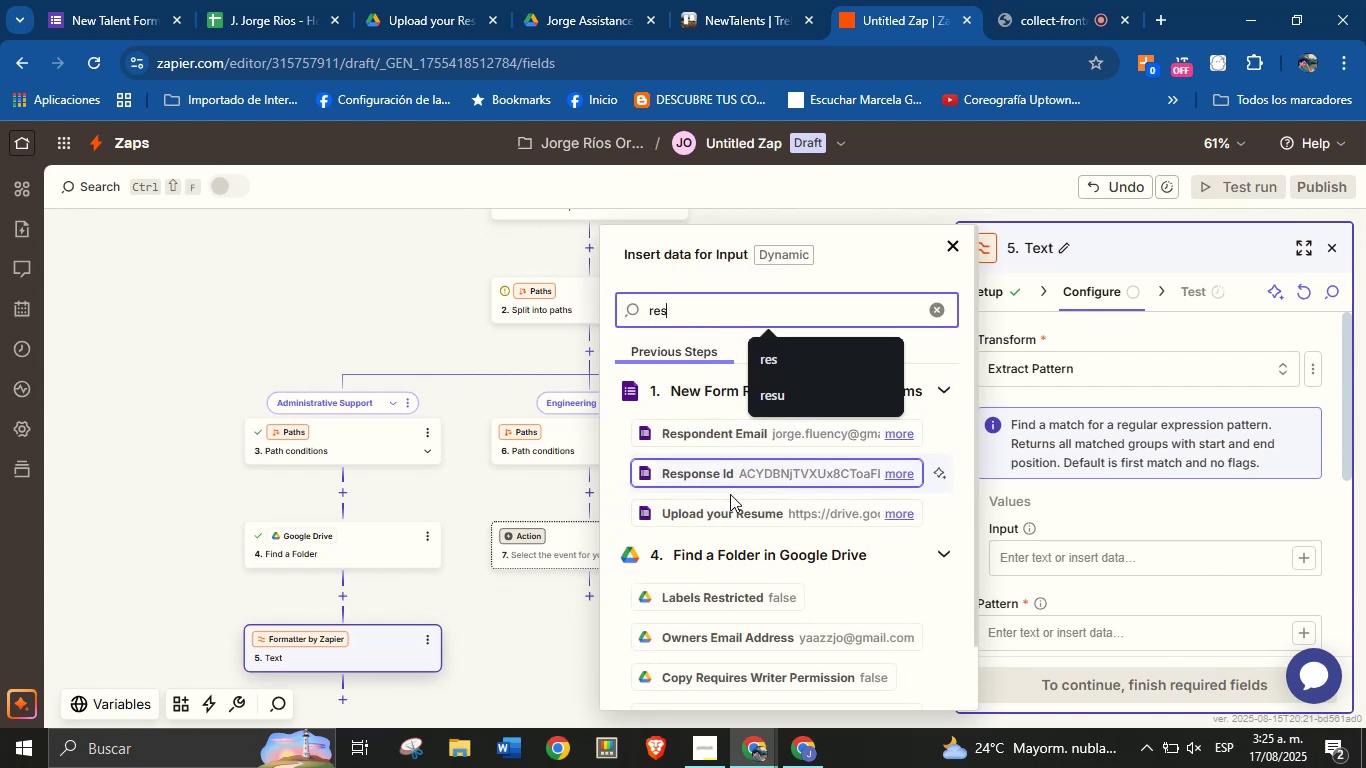 
left_click([732, 507])
 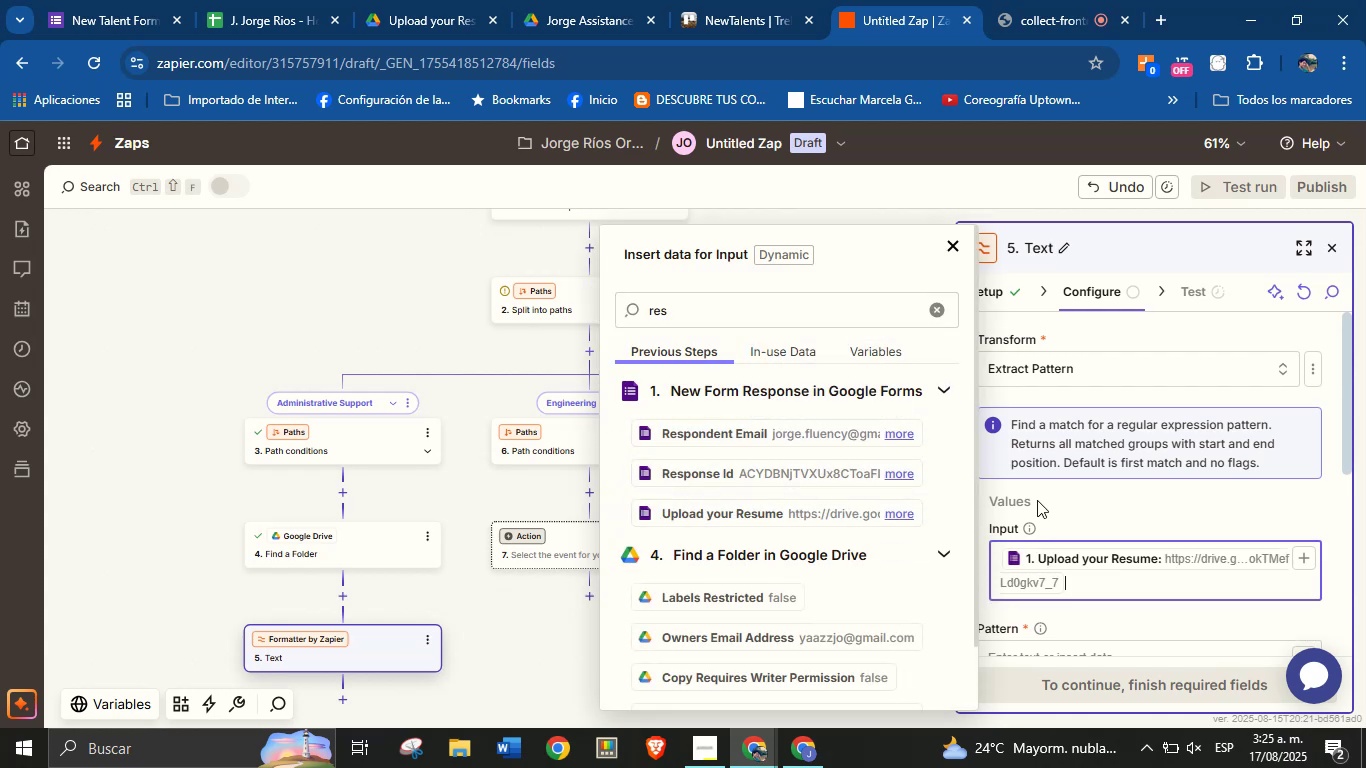 
left_click([1070, 501])
 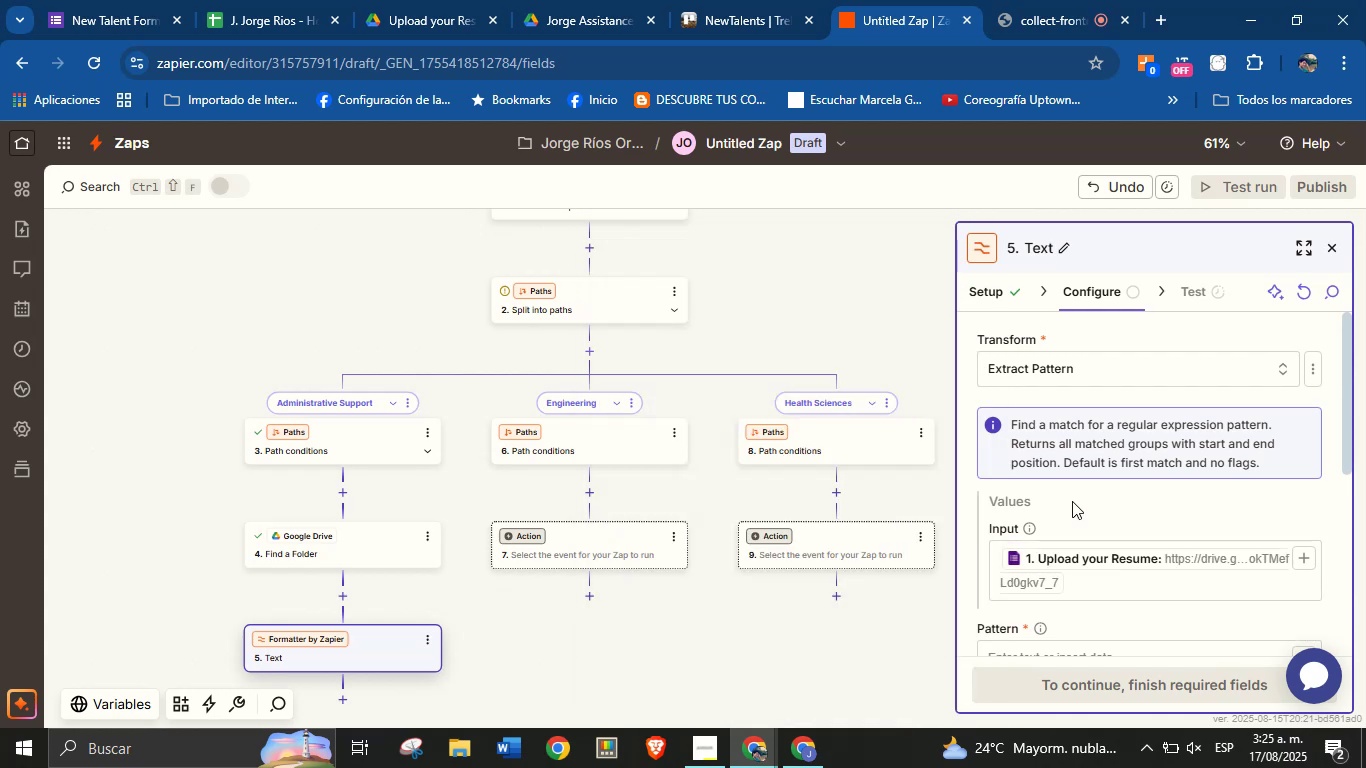 
scroll: coordinate [1136, 536], scroll_direction: down, amount: 2.0
 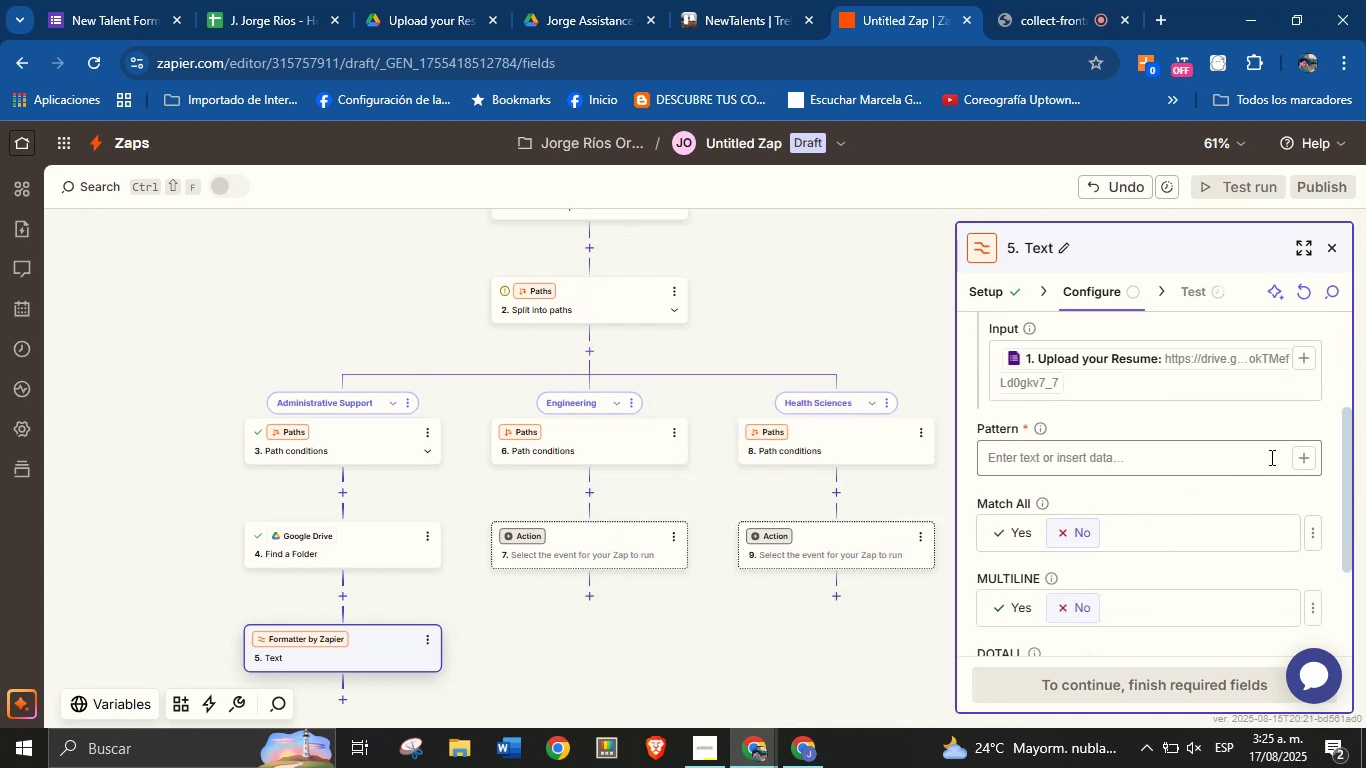 
left_click([1257, 459])
 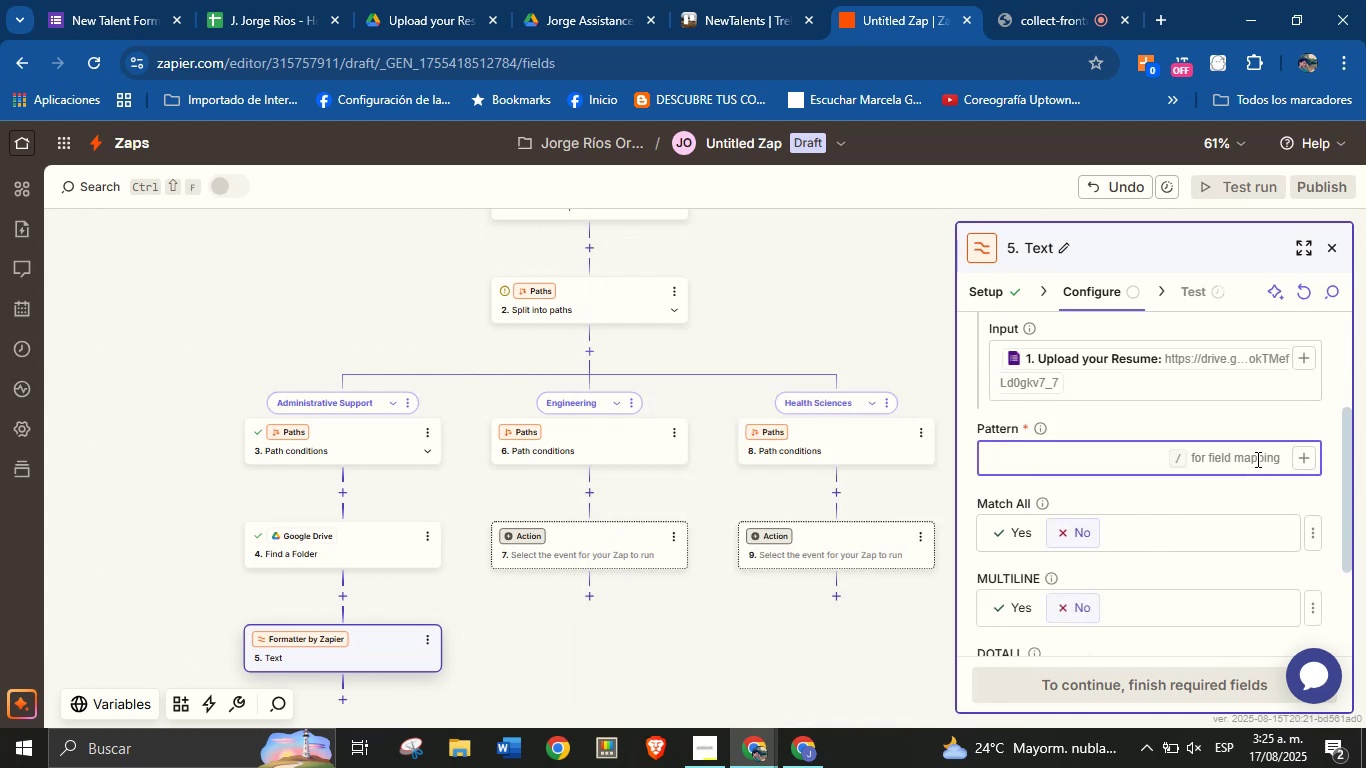 
key(Meta+V)
 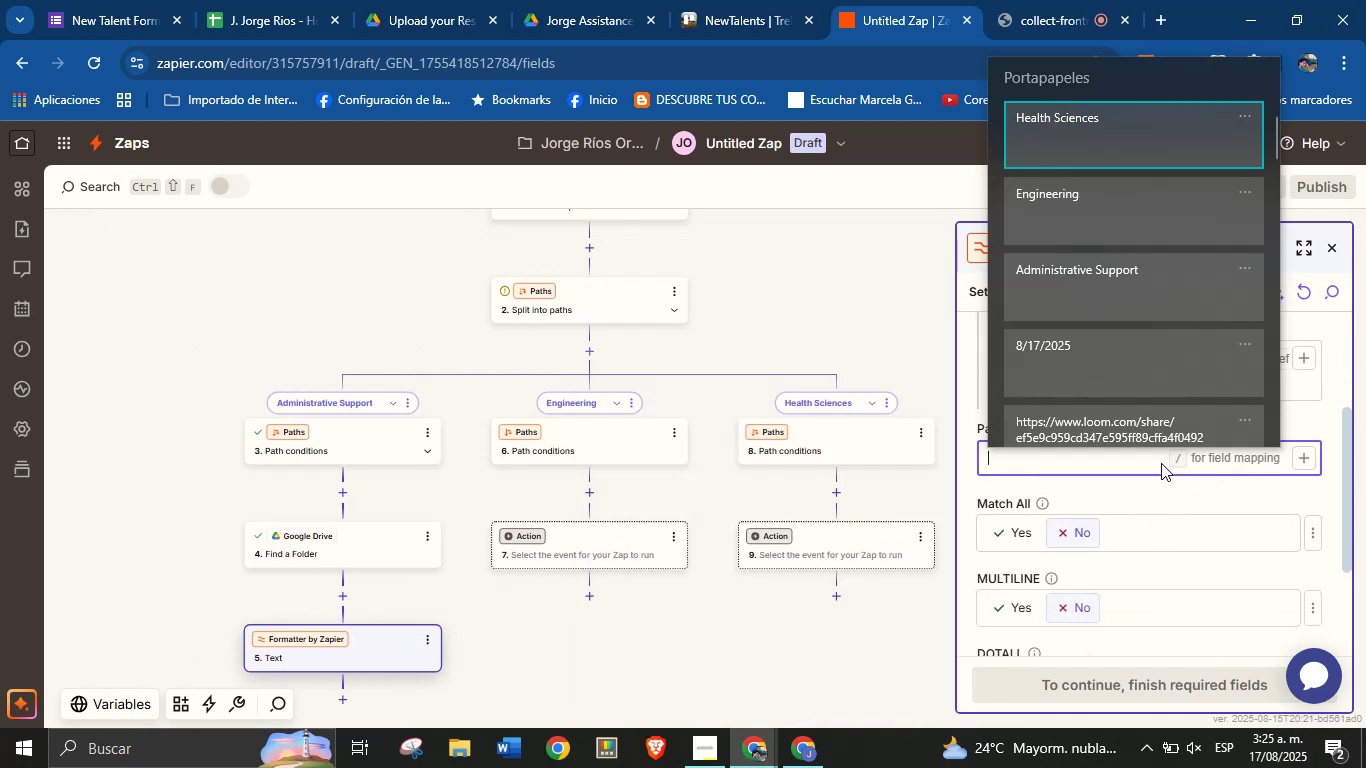 
scroll: coordinate [1104, 367], scroll_direction: down, amount: 34.0
 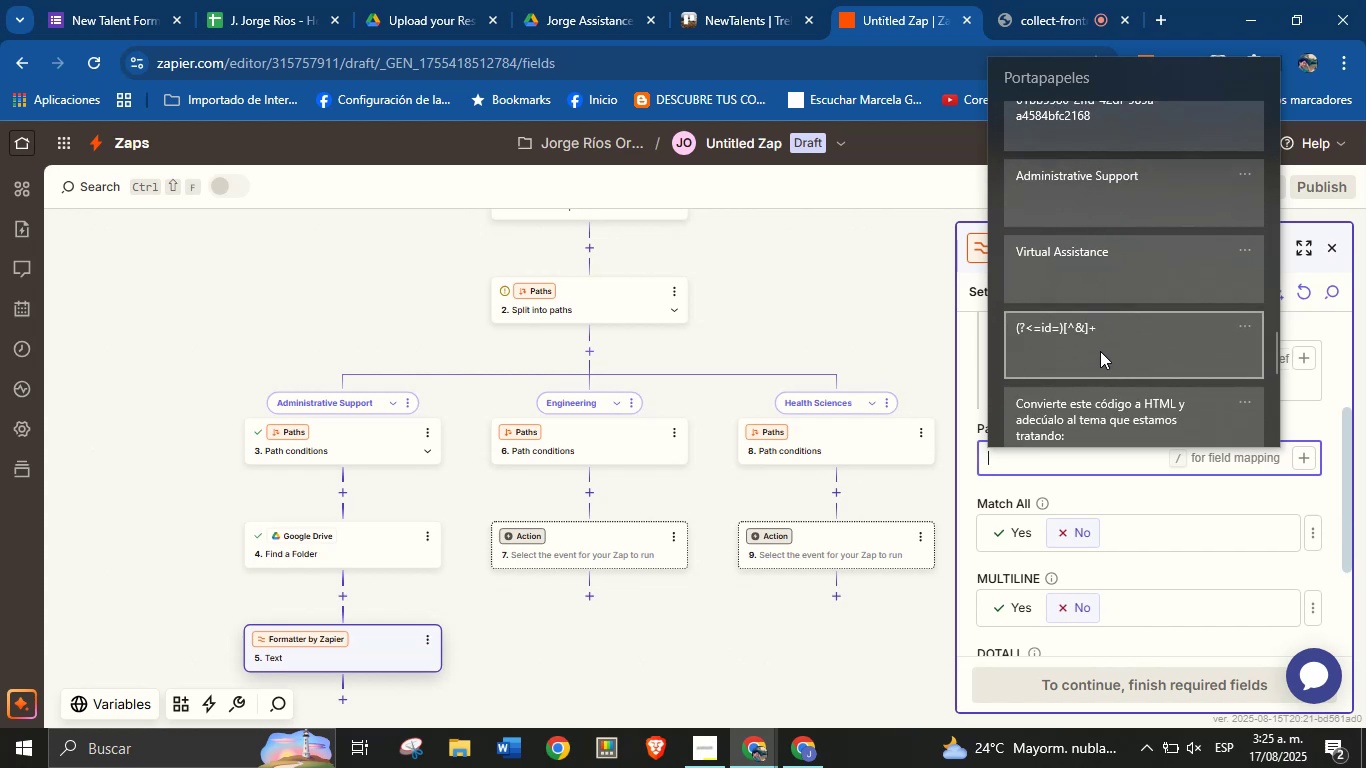 
left_click([1100, 349])
 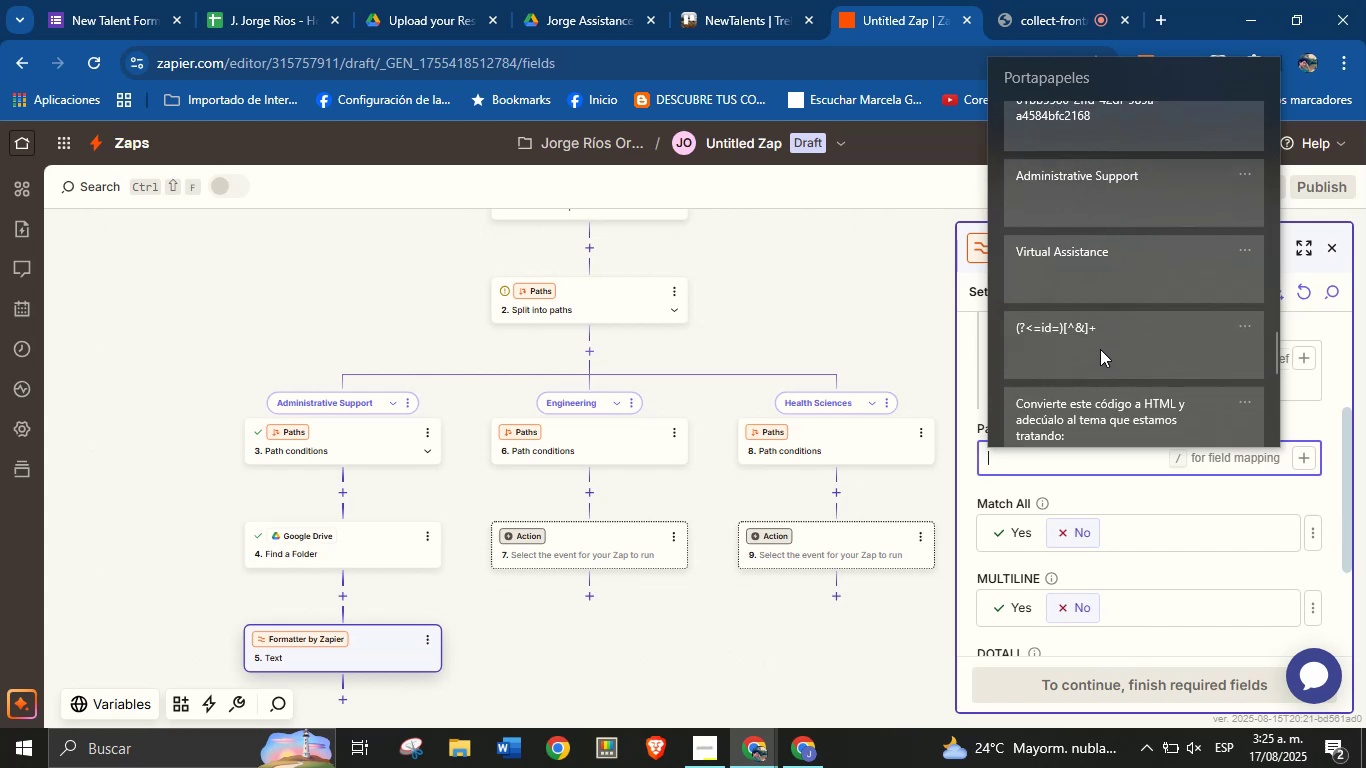 
key(Control+ControlLeft)
 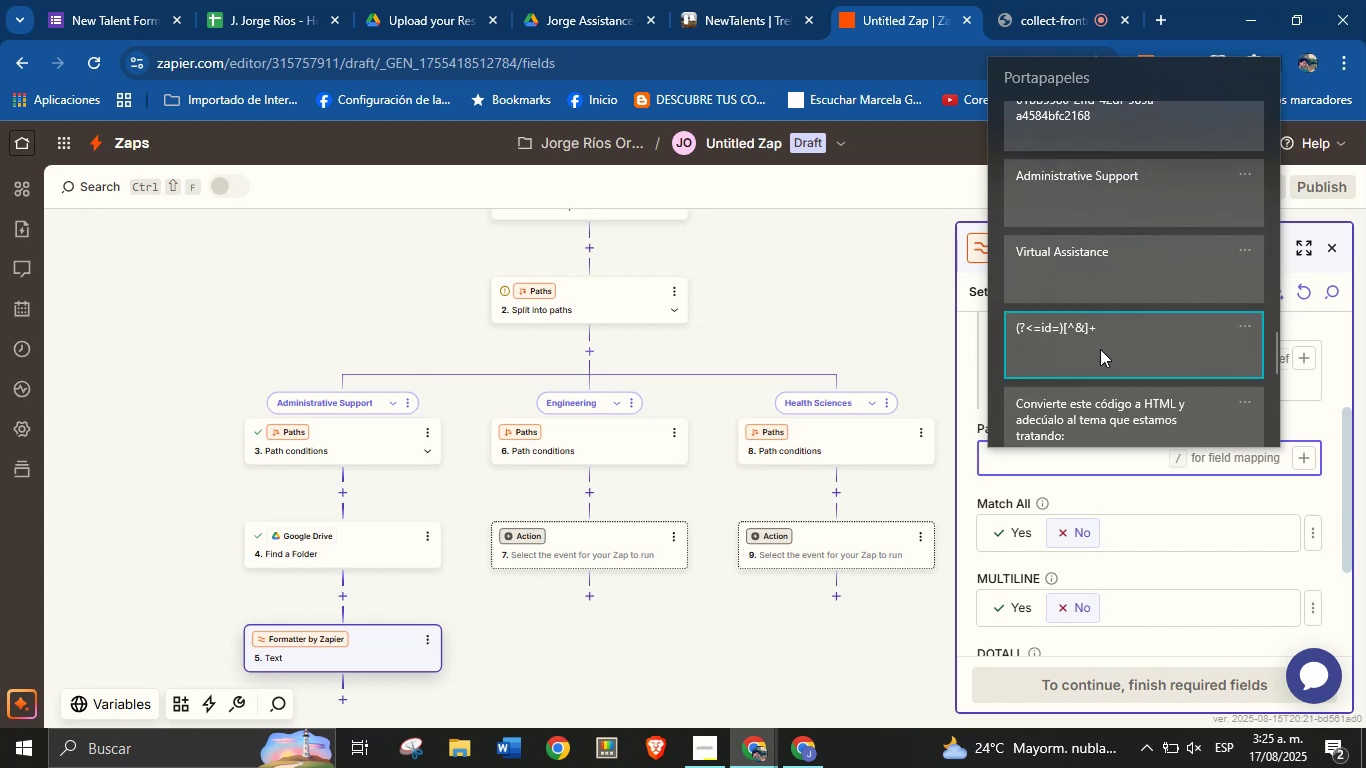 
key(Backspace)
 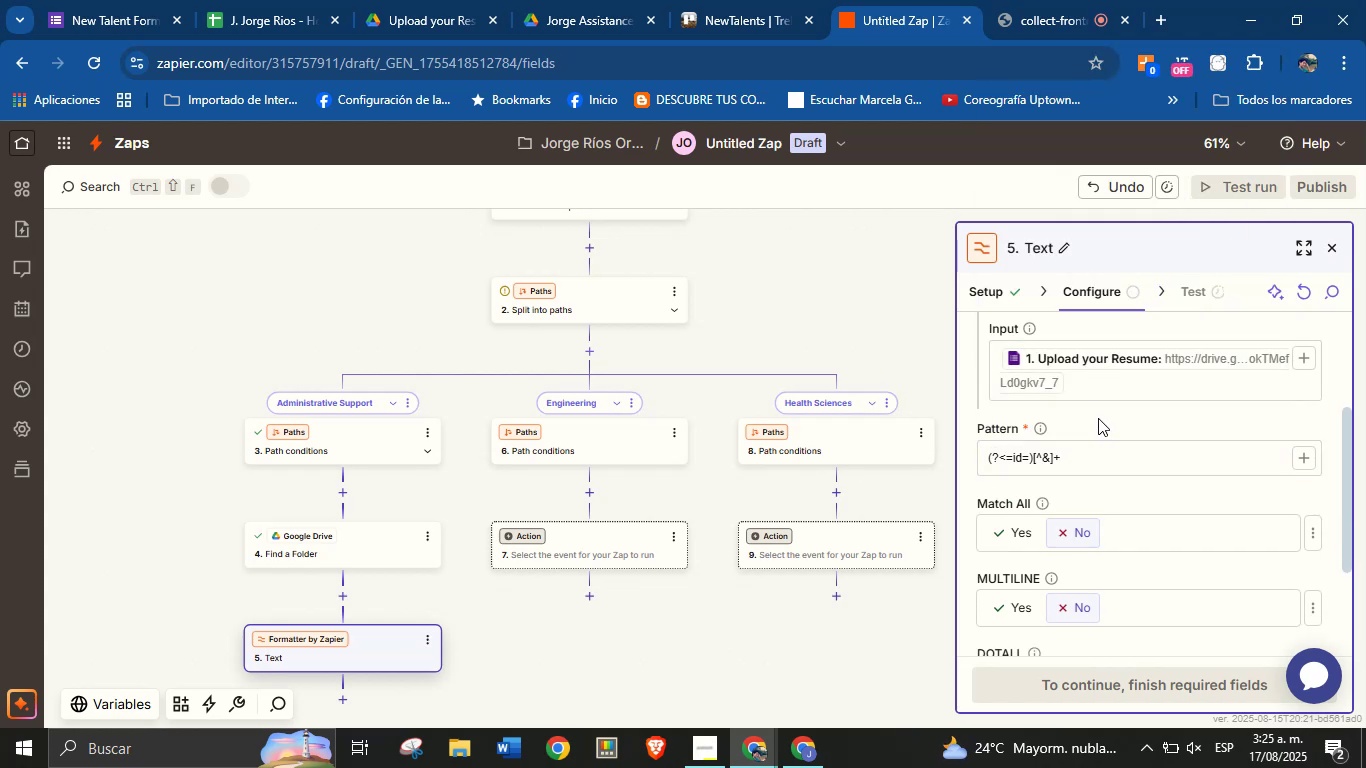 
scroll: coordinate [1101, 441], scroll_direction: down, amount: 4.0
 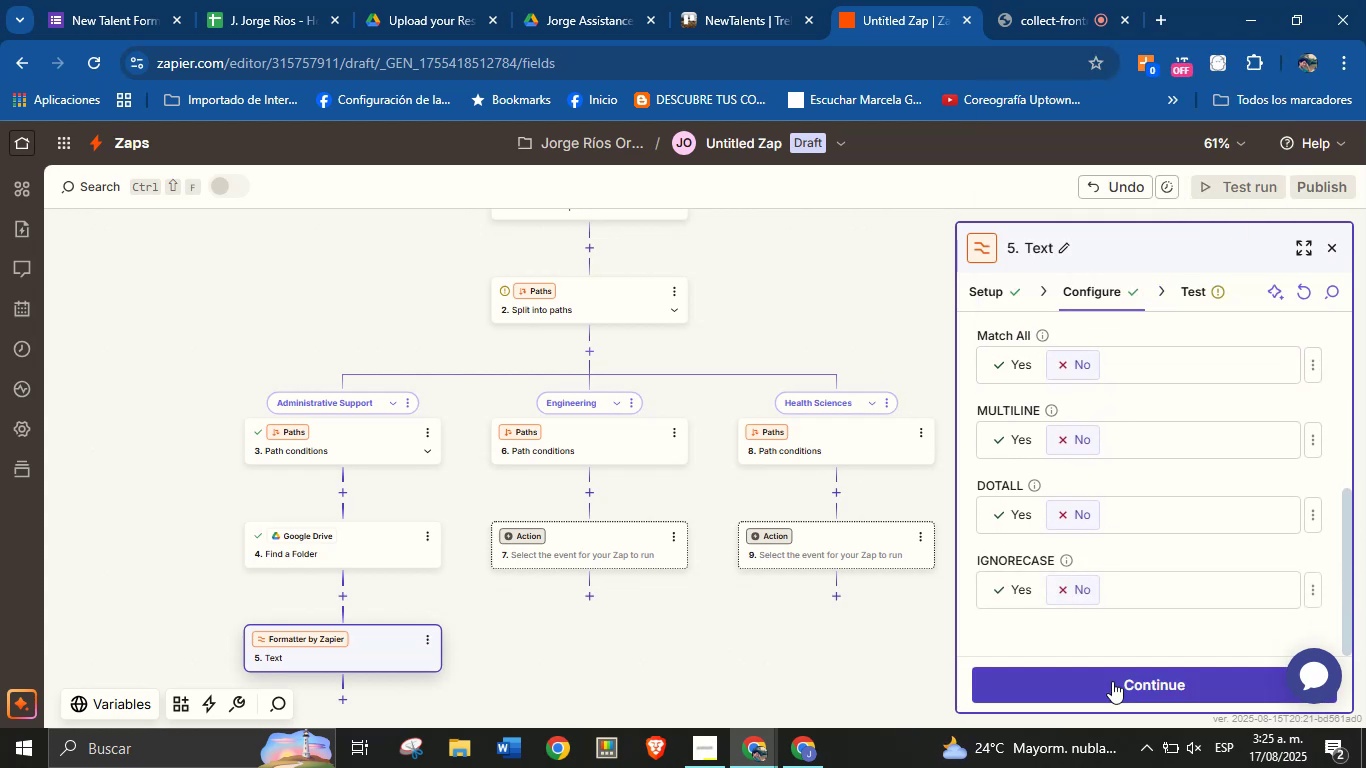 
left_click([1112, 681])
 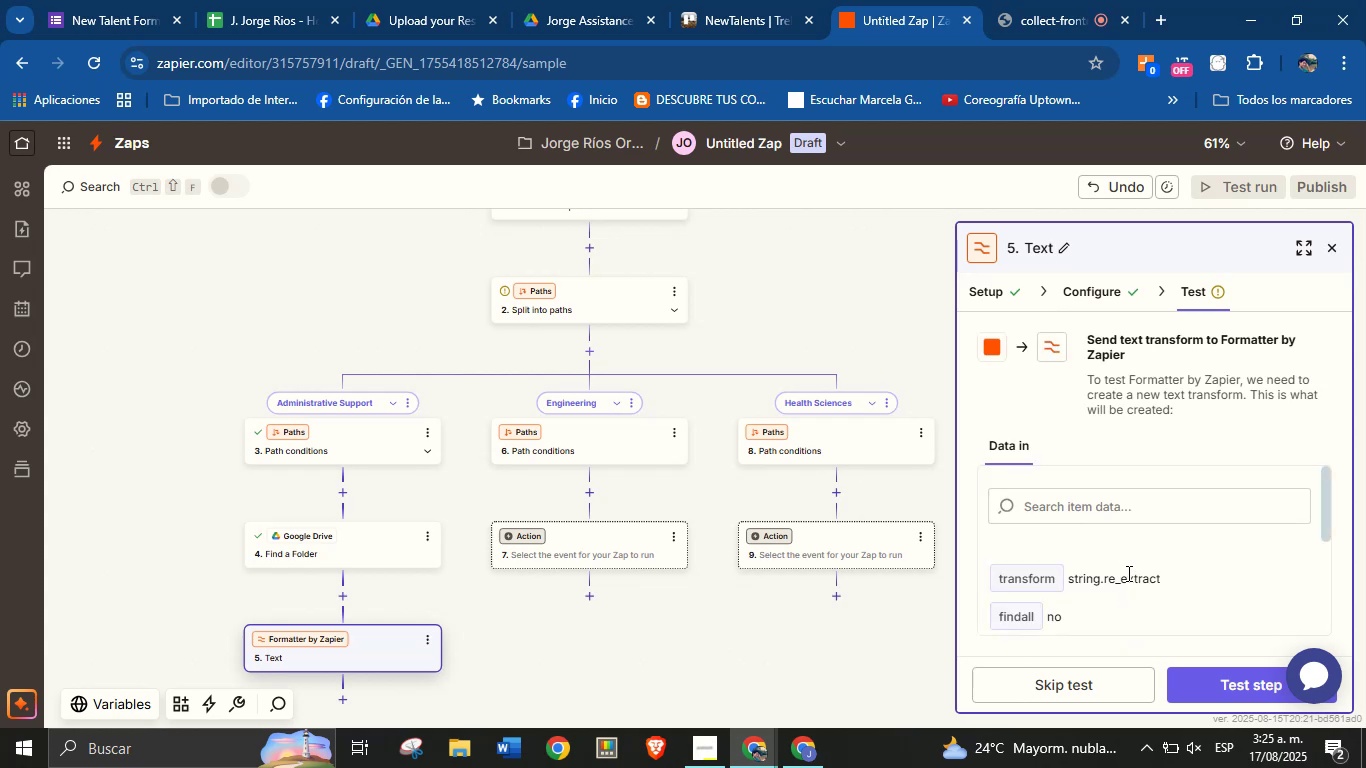 
wait(7.29)
 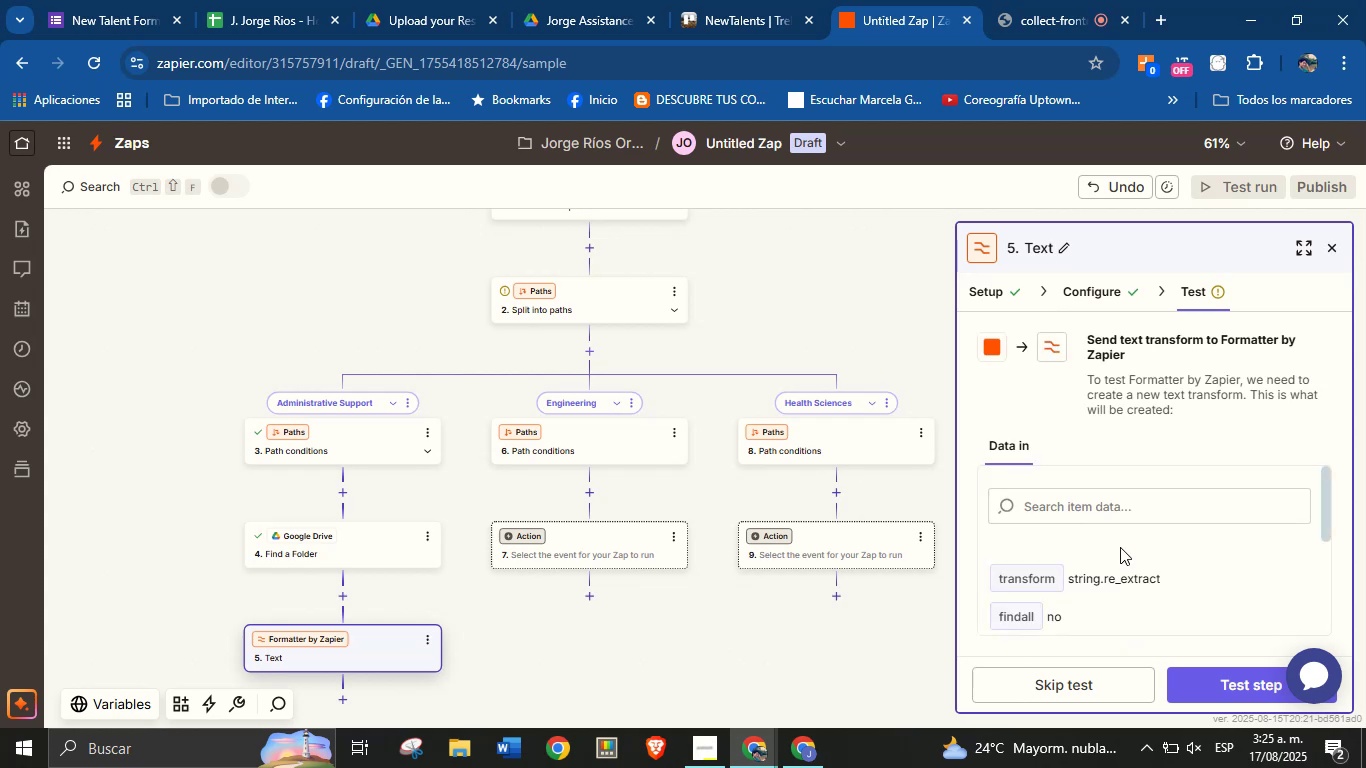 
left_click([1203, 680])
 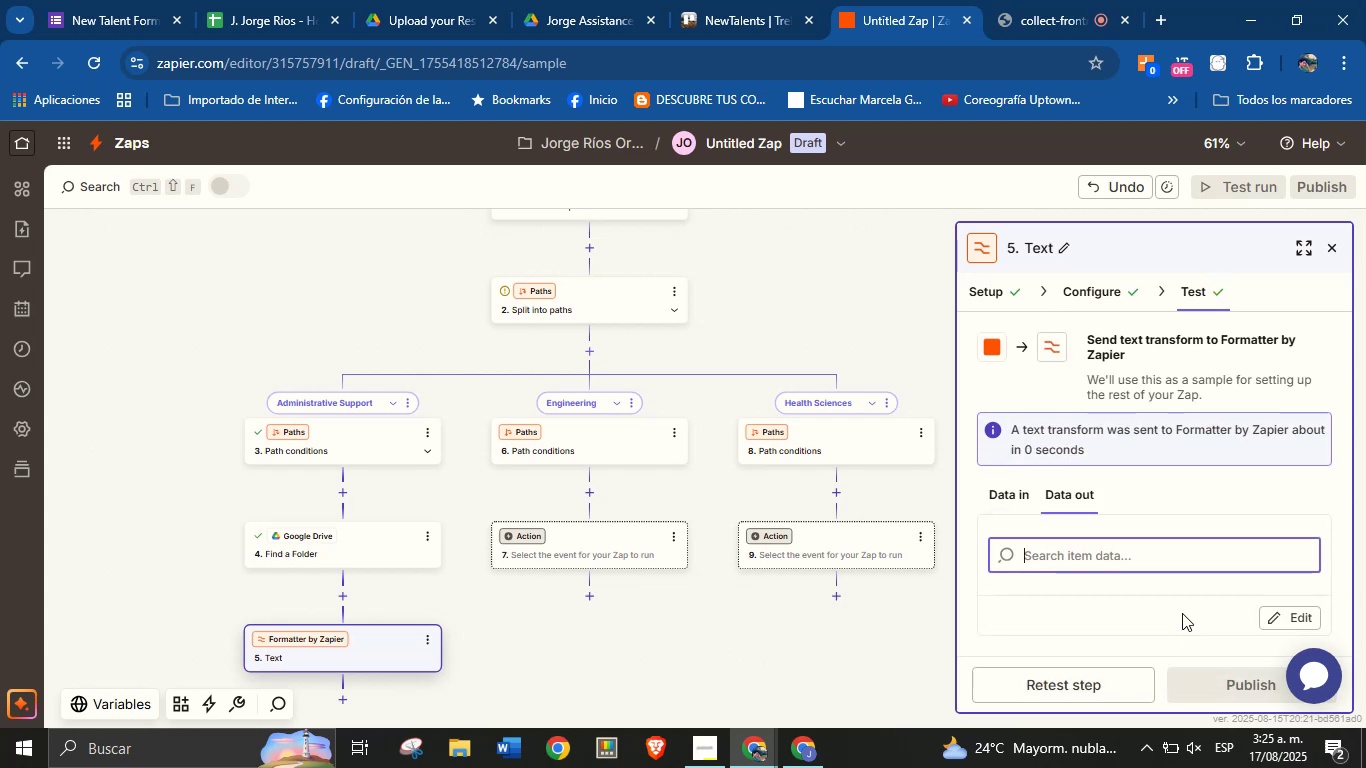 
scroll: coordinate [1155, 542], scroll_direction: down, amount: 1.0
 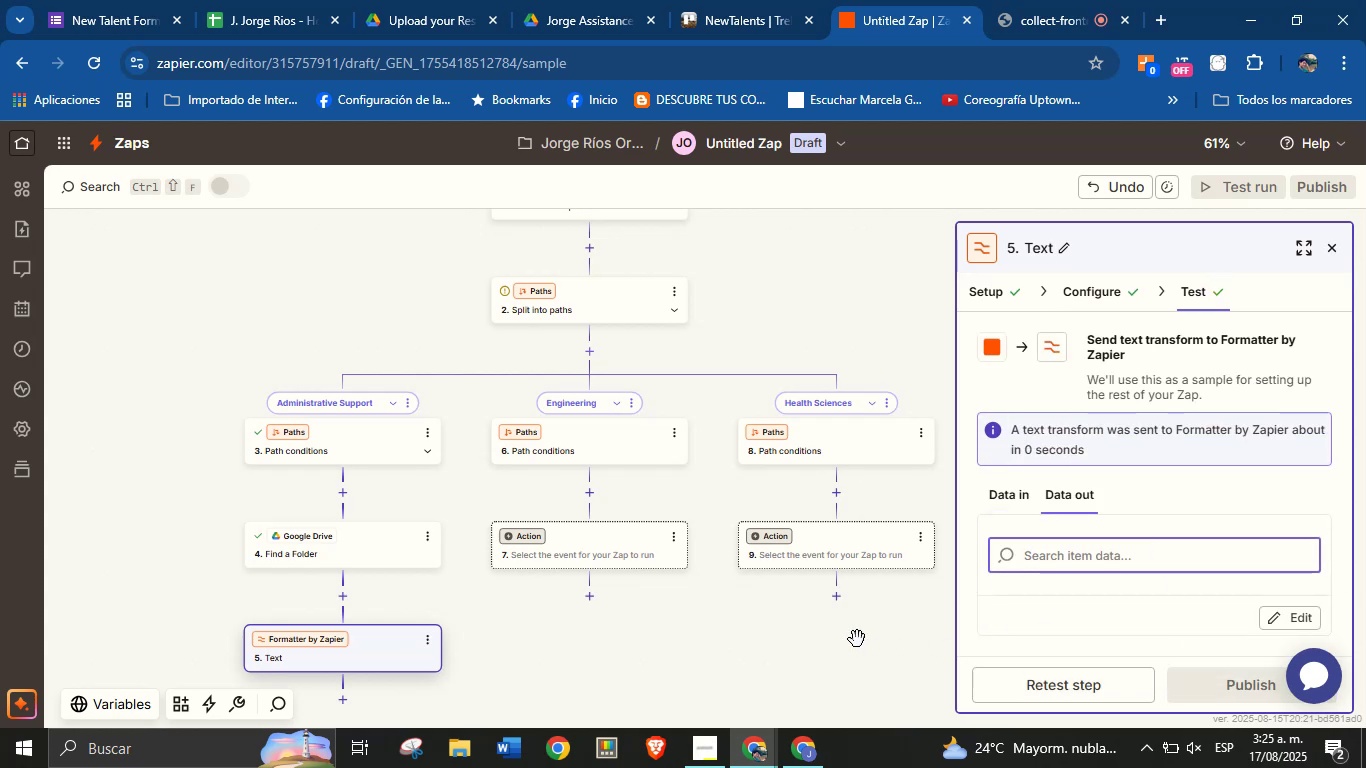 
left_click_drag(start_coordinate=[775, 649], to_coordinate=[784, 582])
 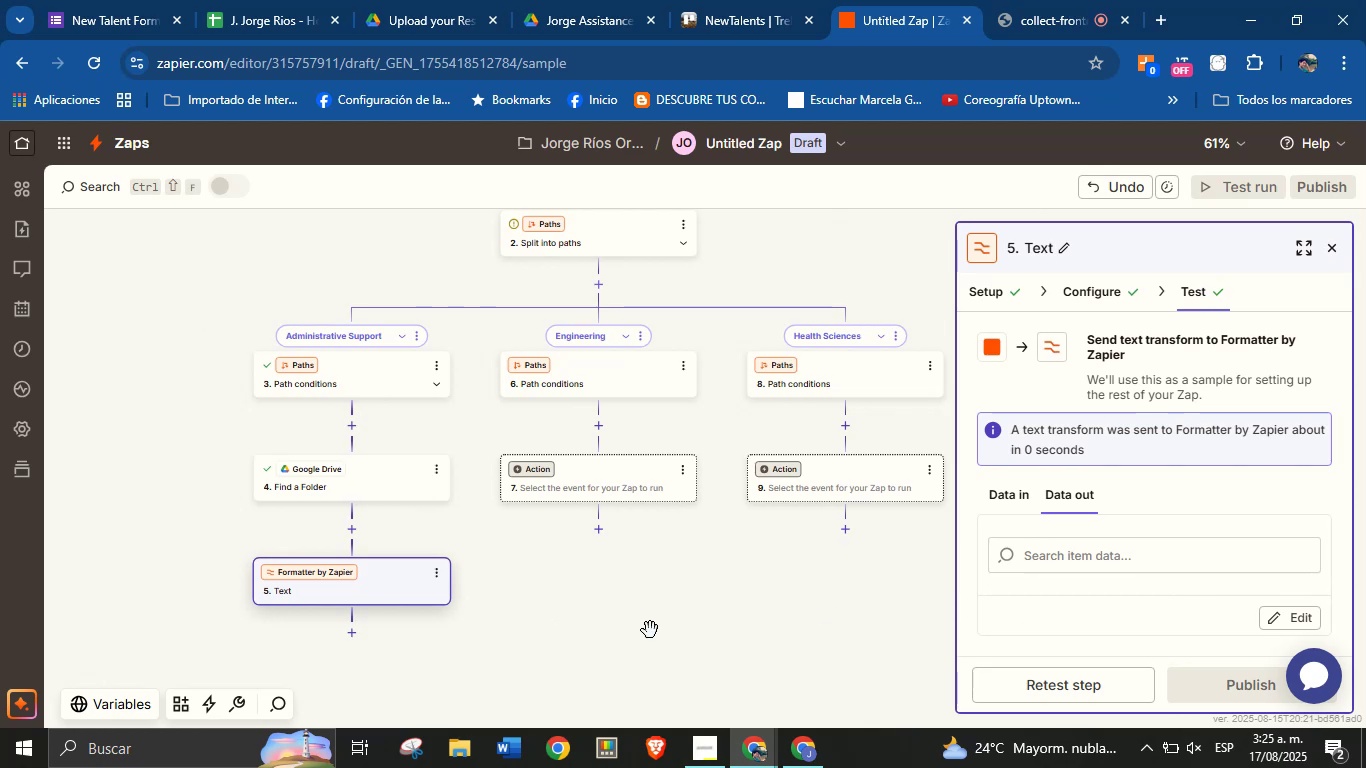 
left_click_drag(start_coordinate=[514, 648], to_coordinate=[547, 608])
 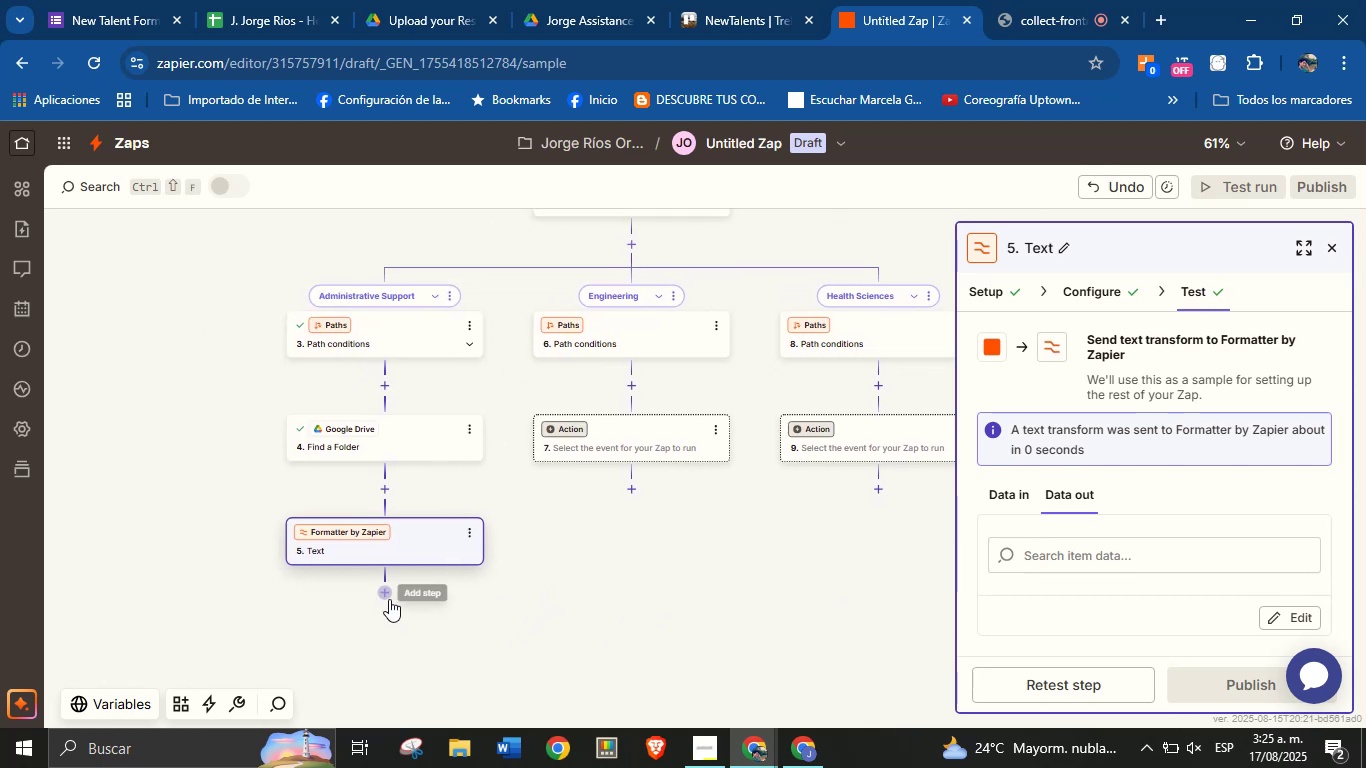 
left_click([384, 595])
 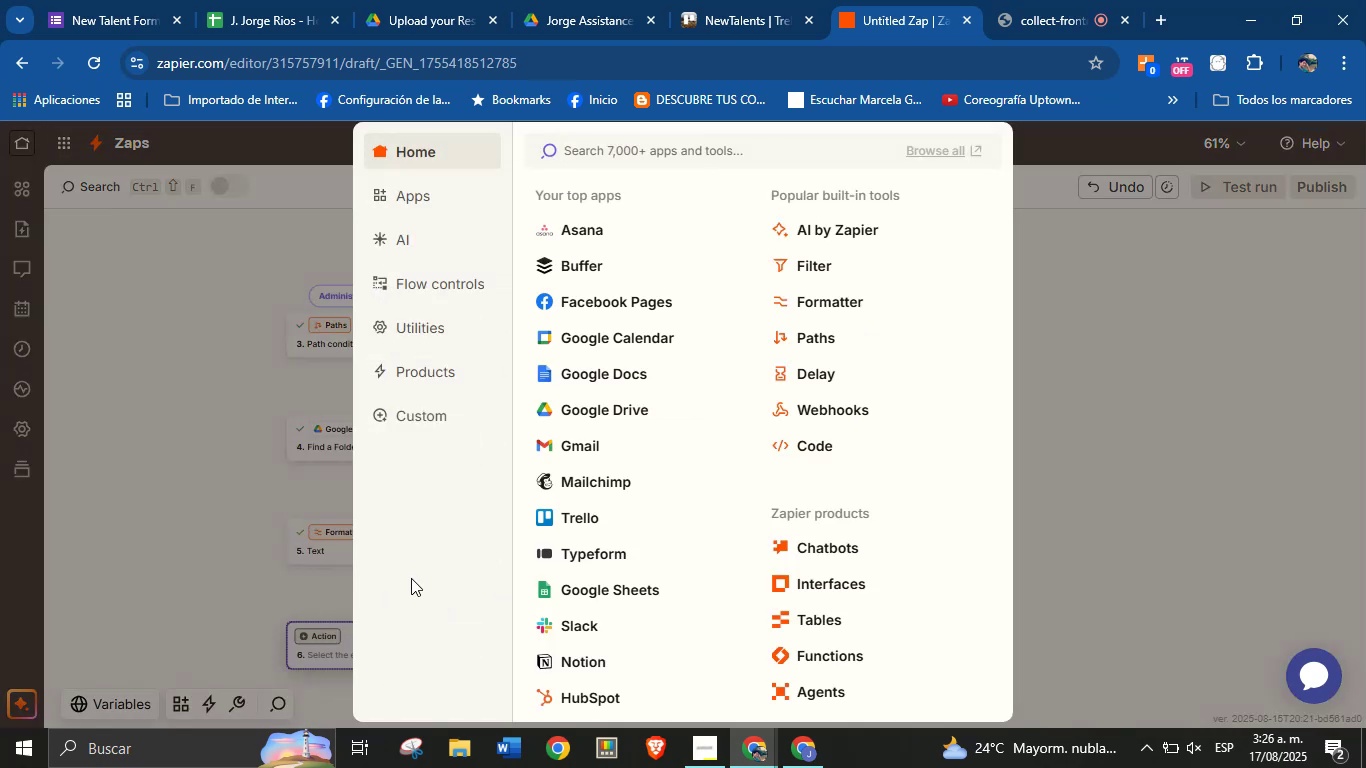 
wait(6.39)
 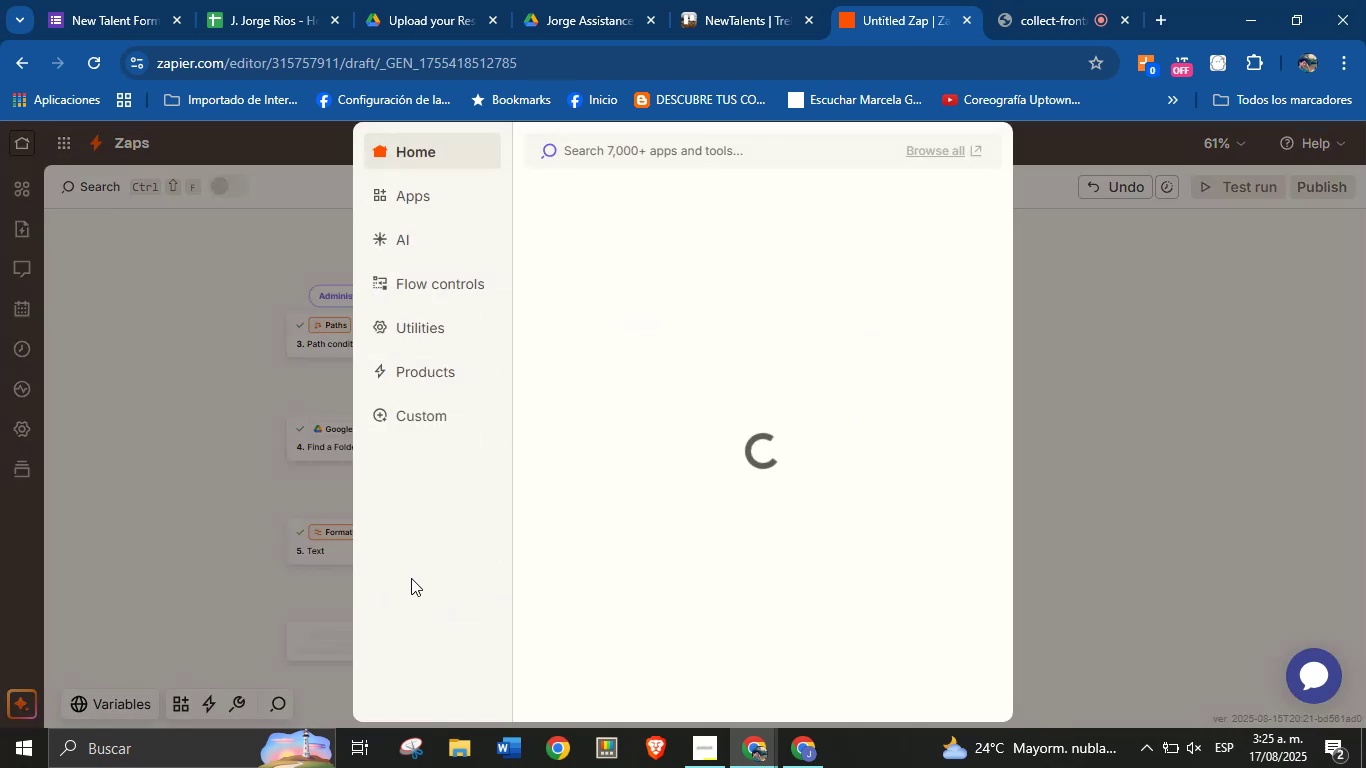 
right_click([411, 578])
 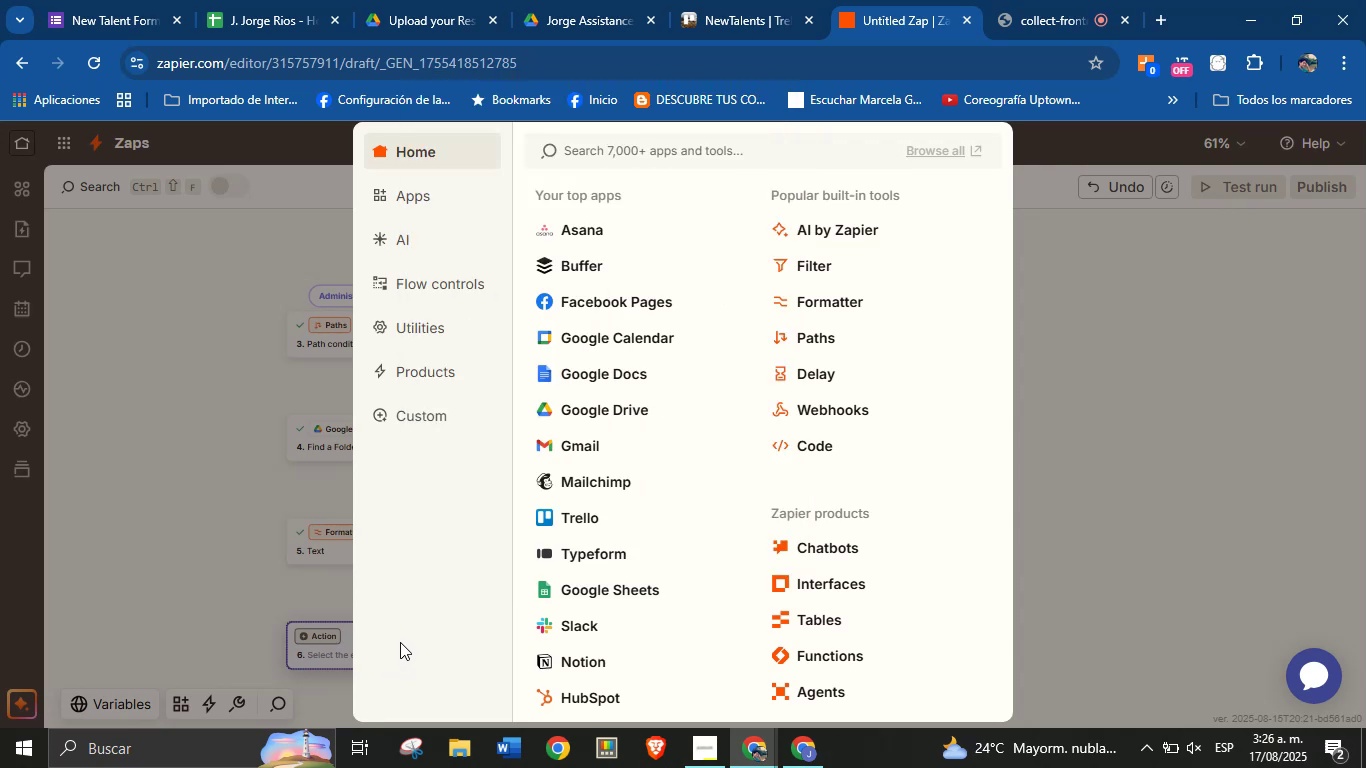 
wait(9.26)
 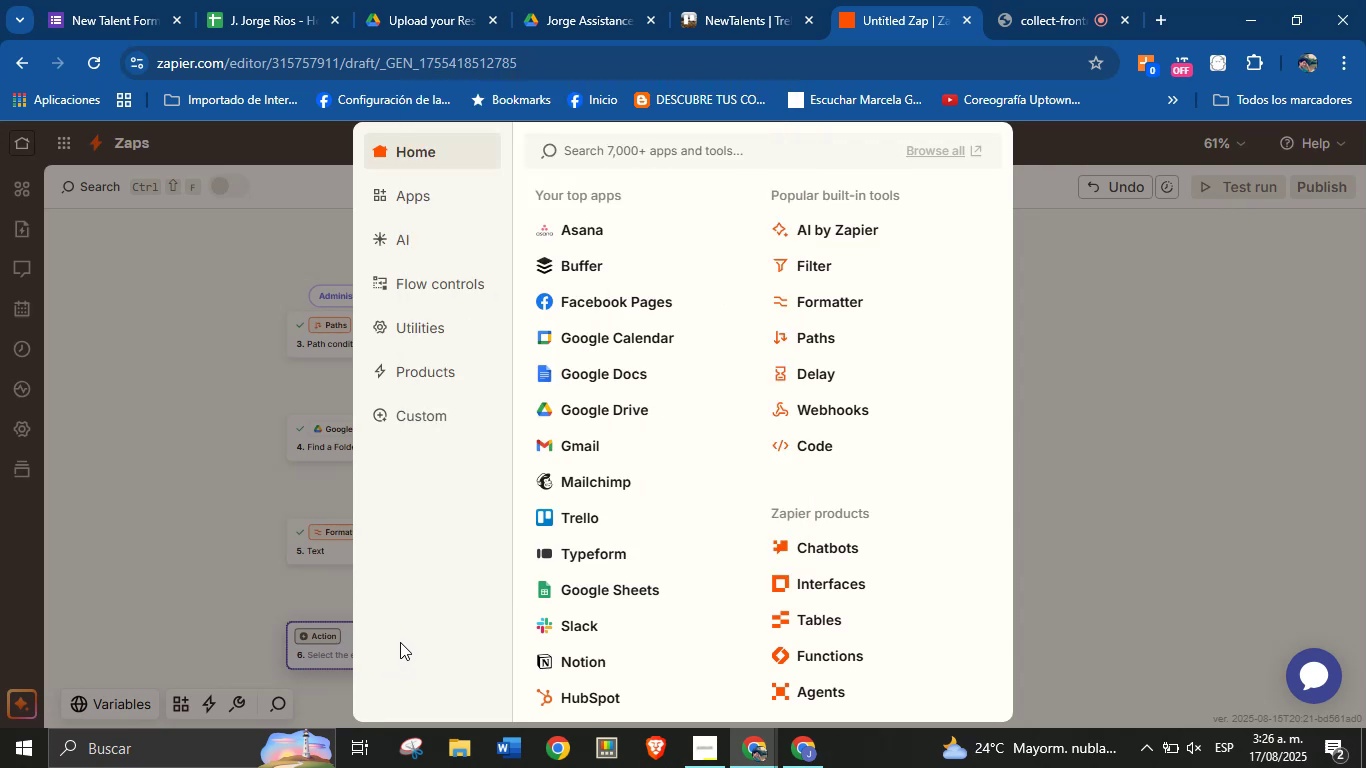 
left_click([589, 414])
 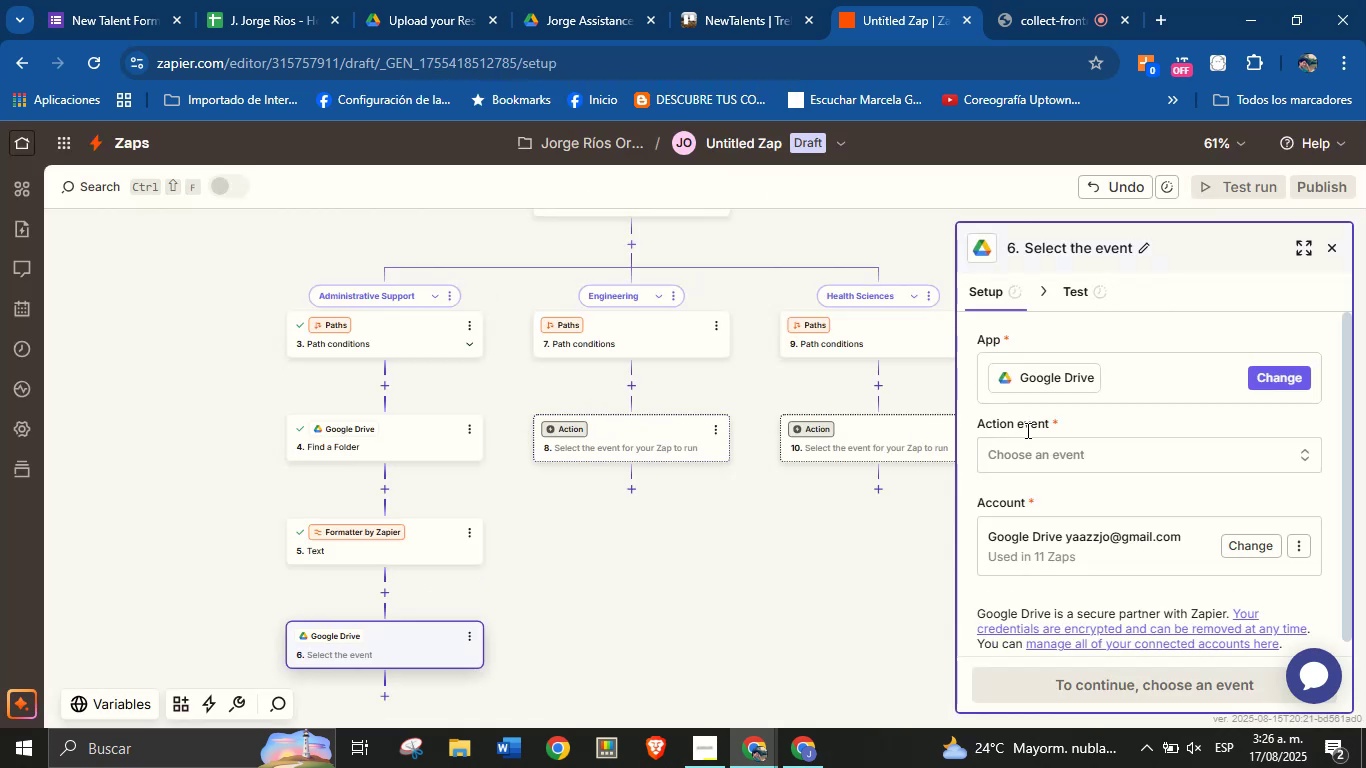 
left_click([1068, 442])
 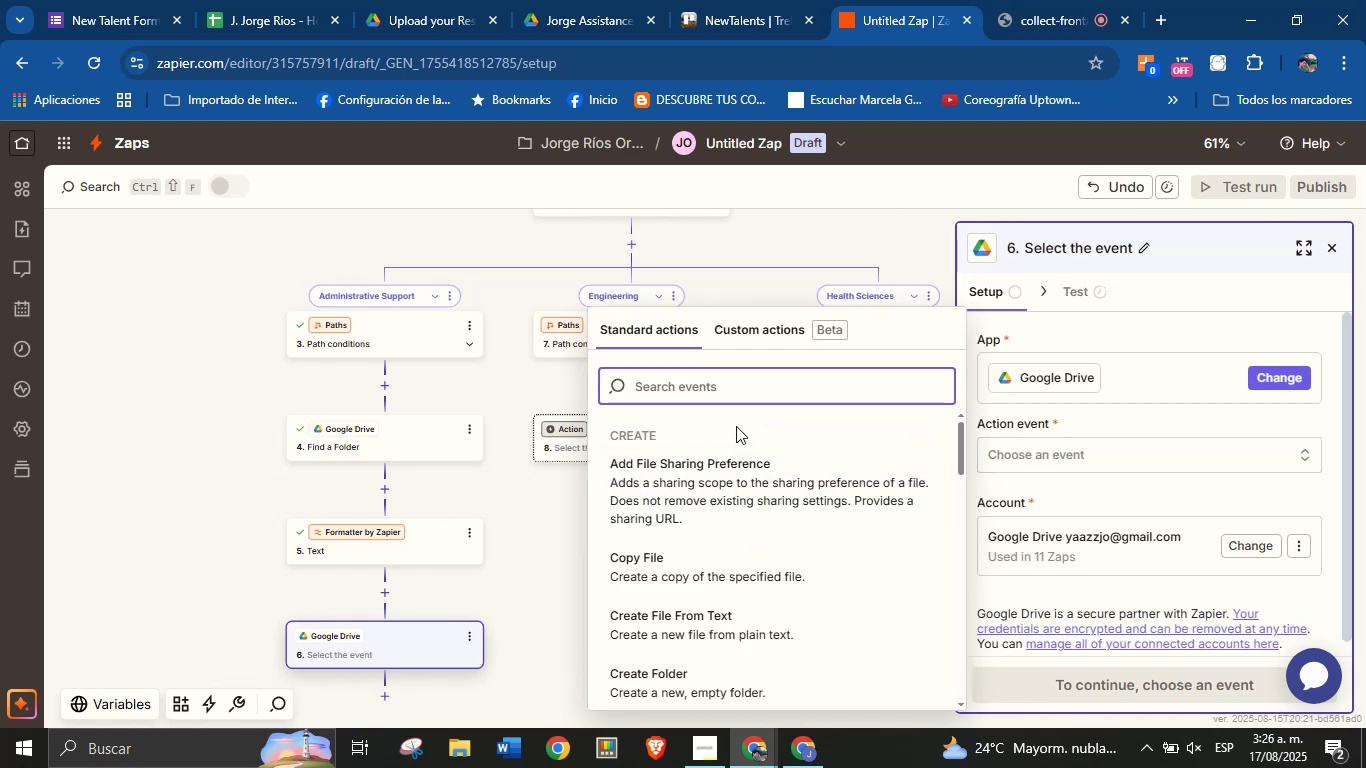 
wait(5.87)
 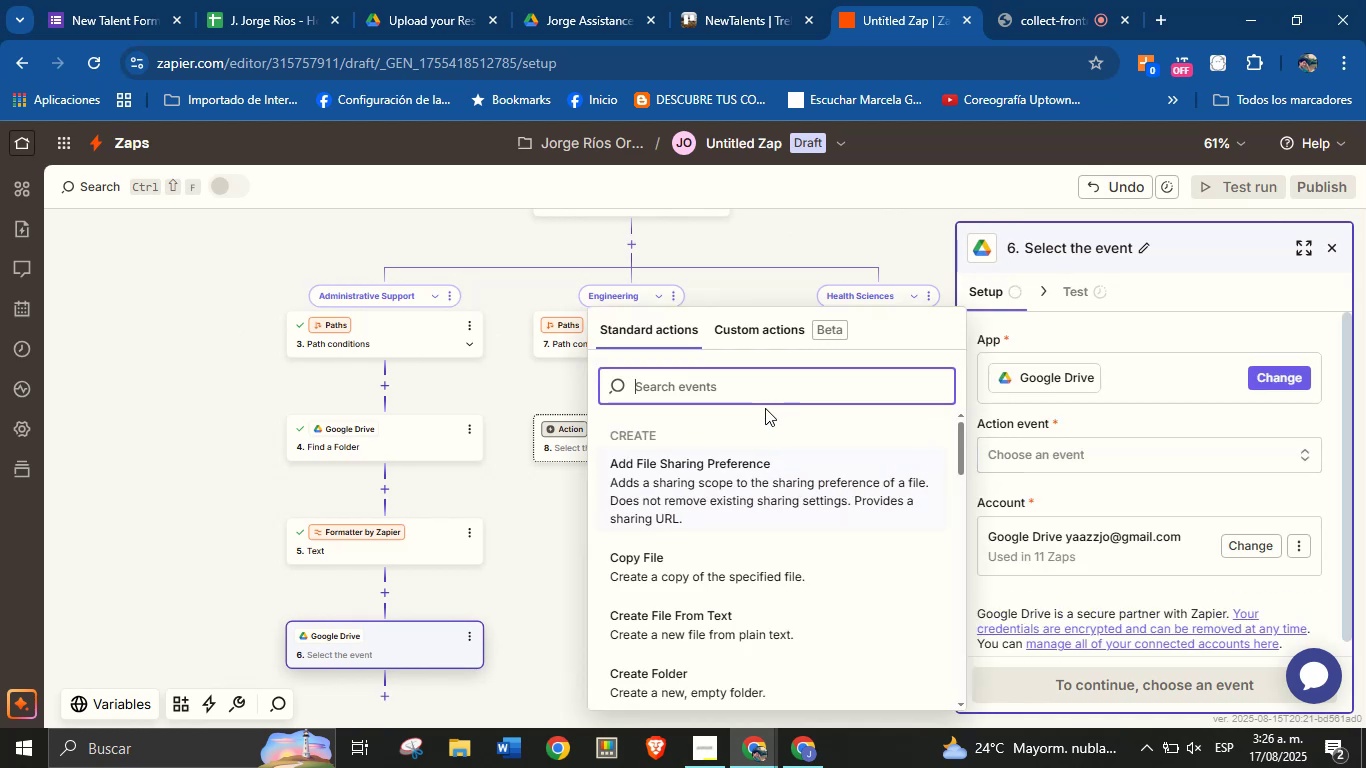 
type(fil)
 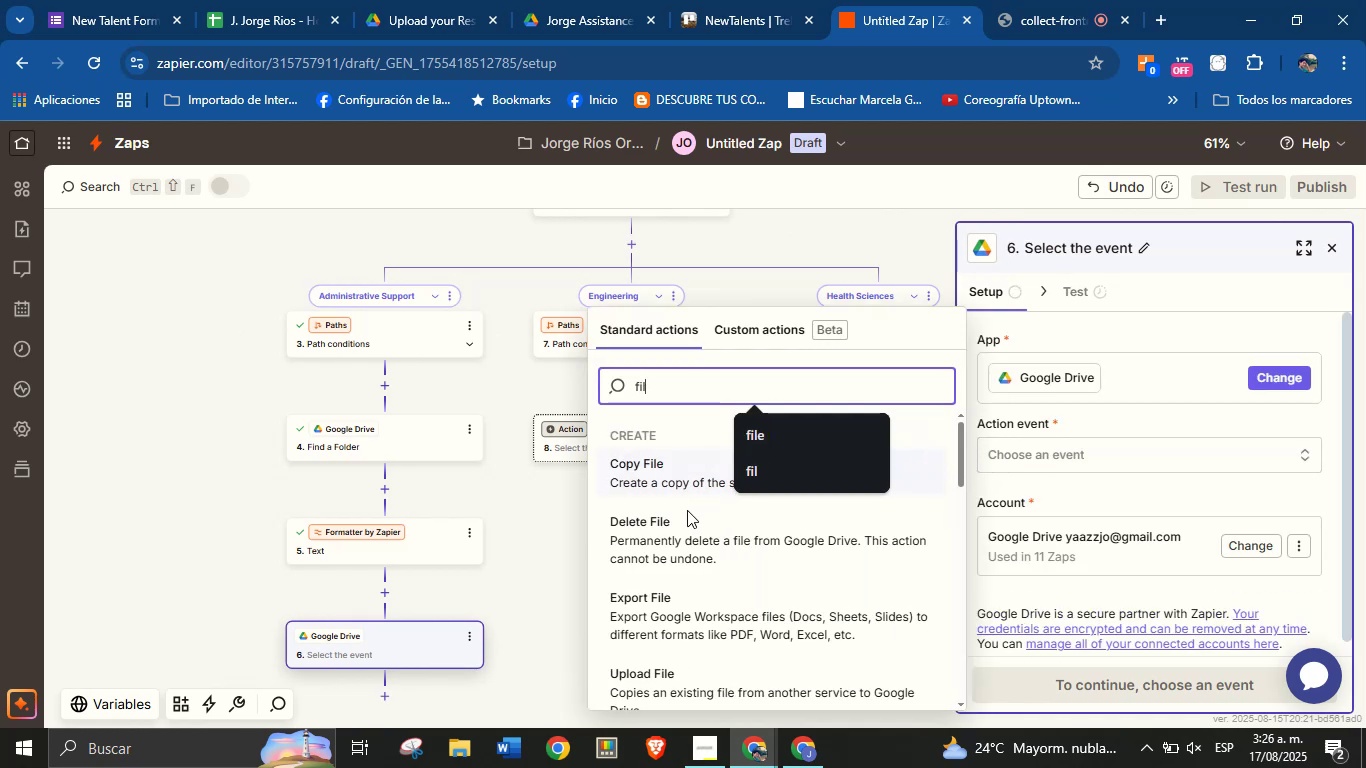 
scroll: coordinate [694, 620], scroll_direction: down, amount: 11.0
 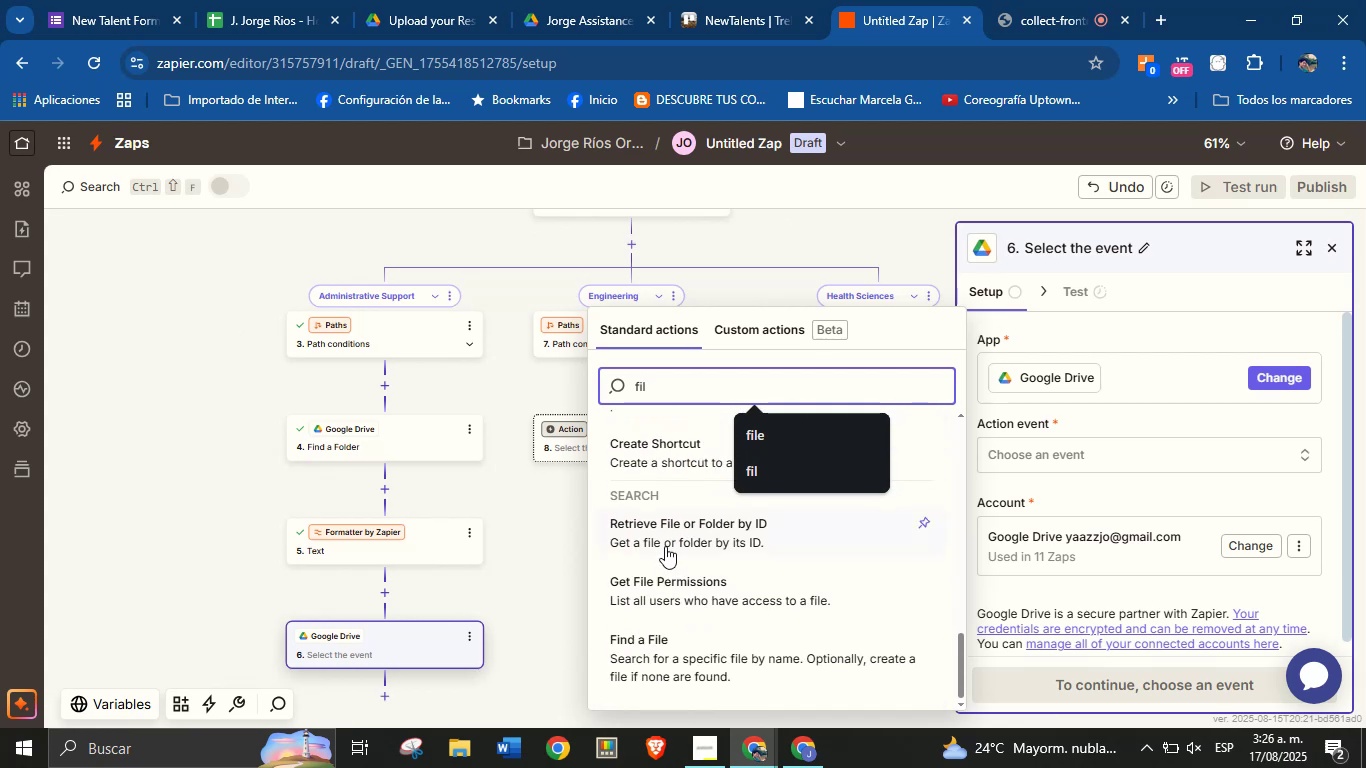 
left_click([680, 536])
 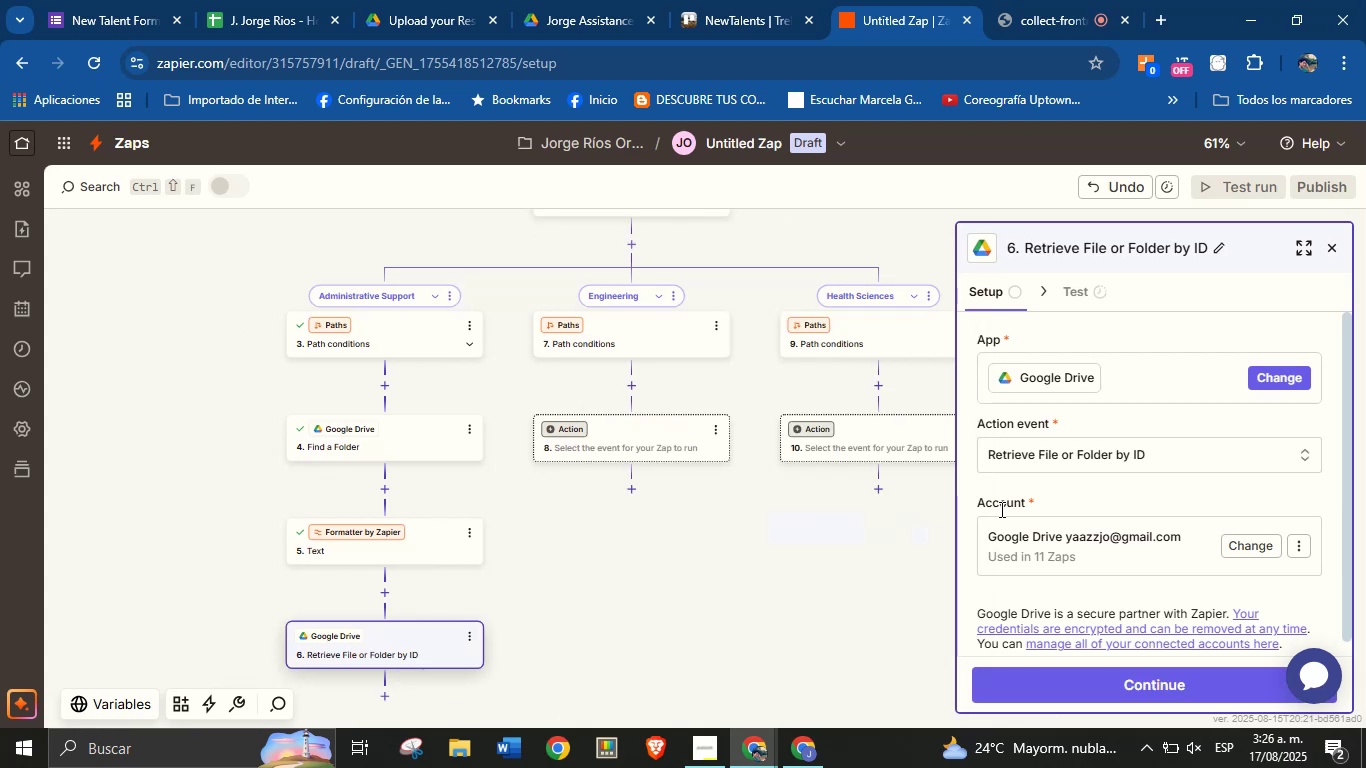 
scroll: coordinate [1052, 511], scroll_direction: down, amount: 2.0
 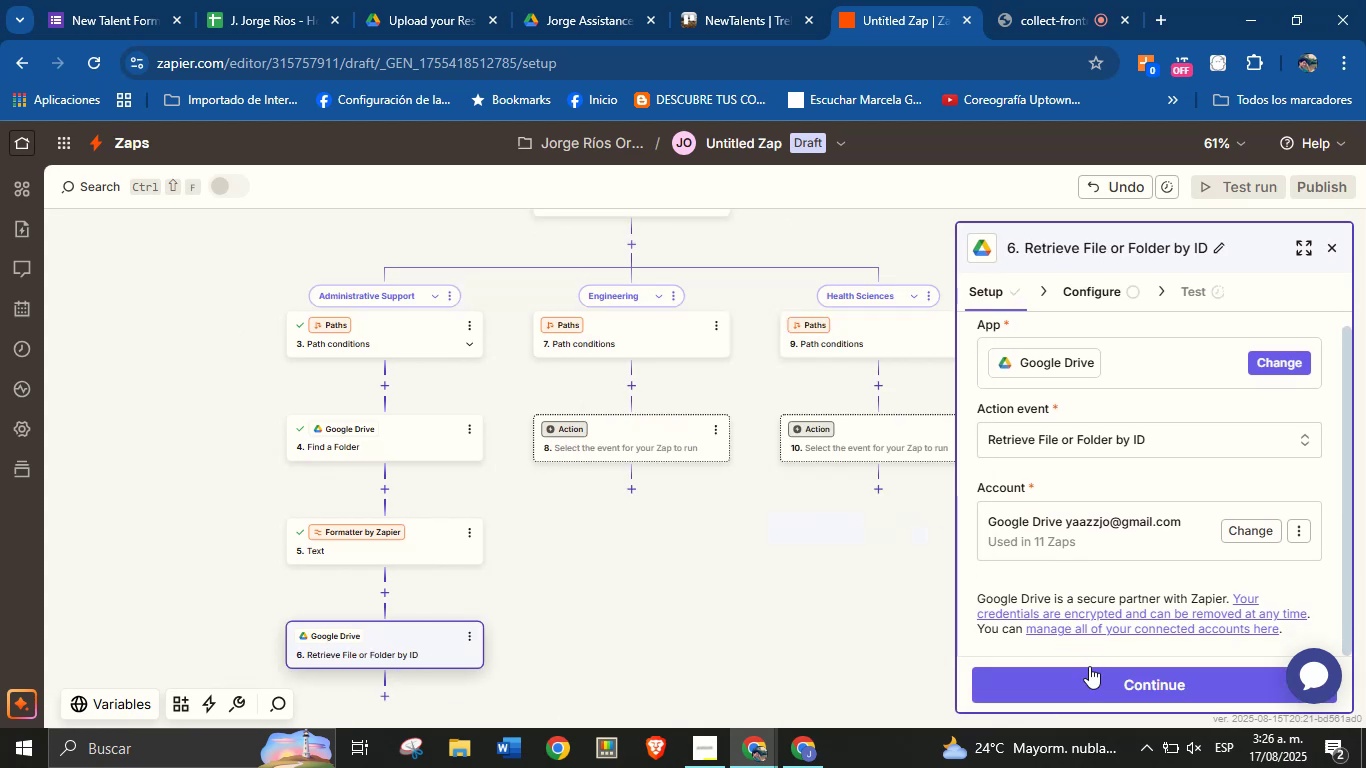 
left_click([1091, 671])
 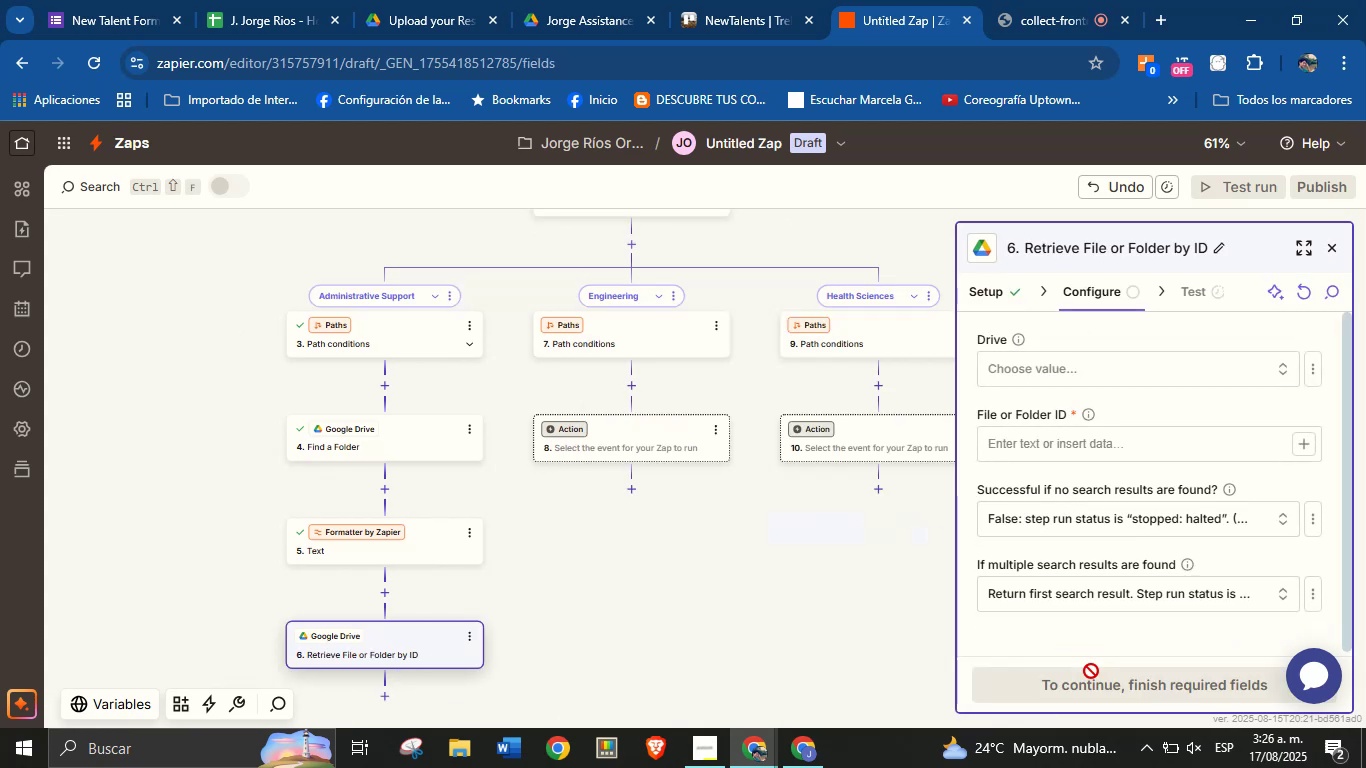 
wait(8.38)
 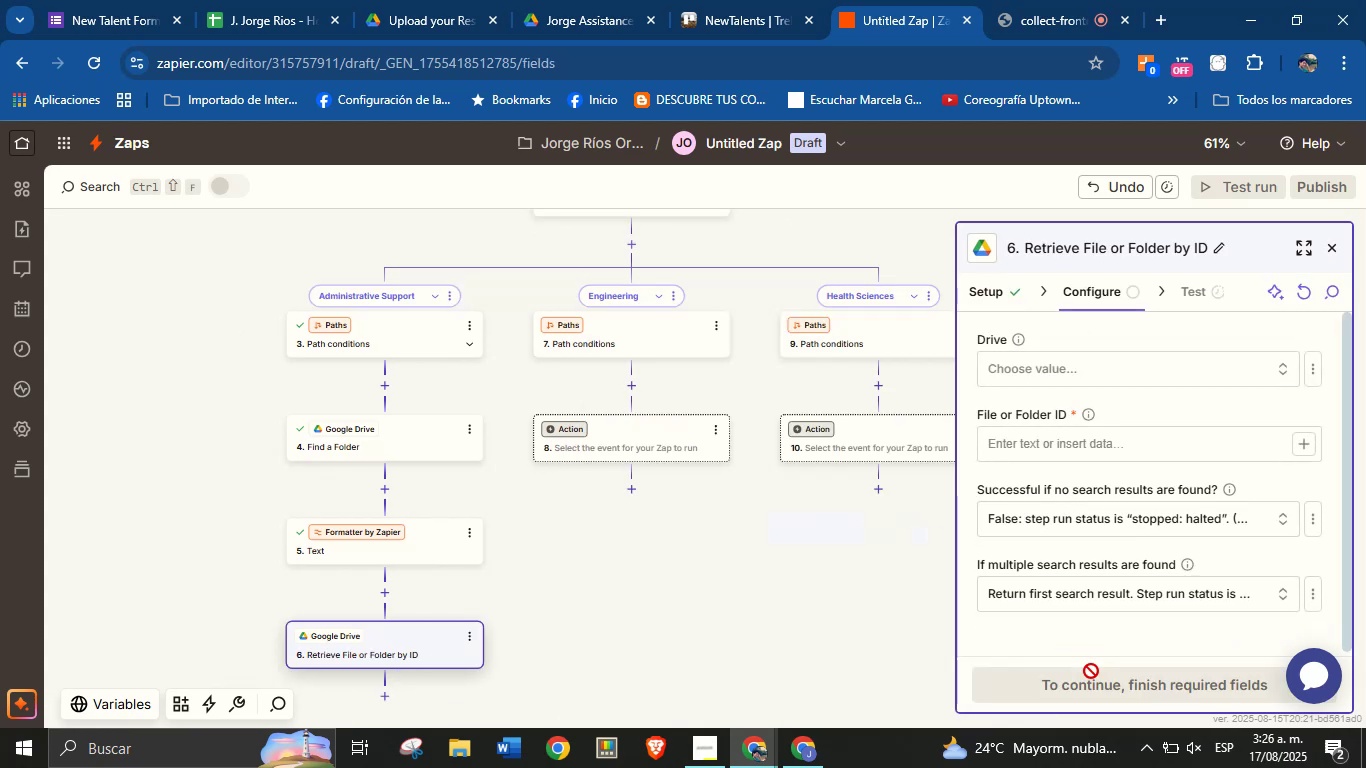 
left_click([1113, 374])
 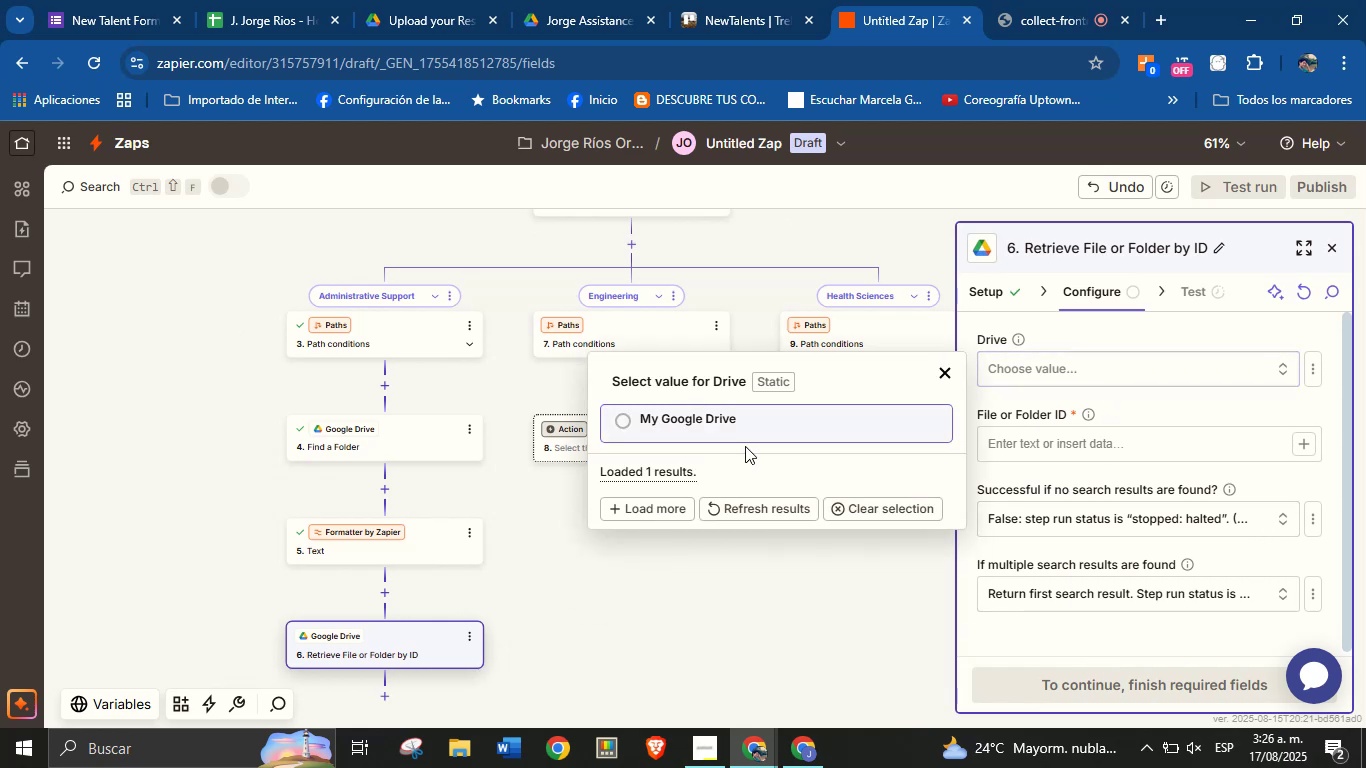 
left_click([747, 432])
 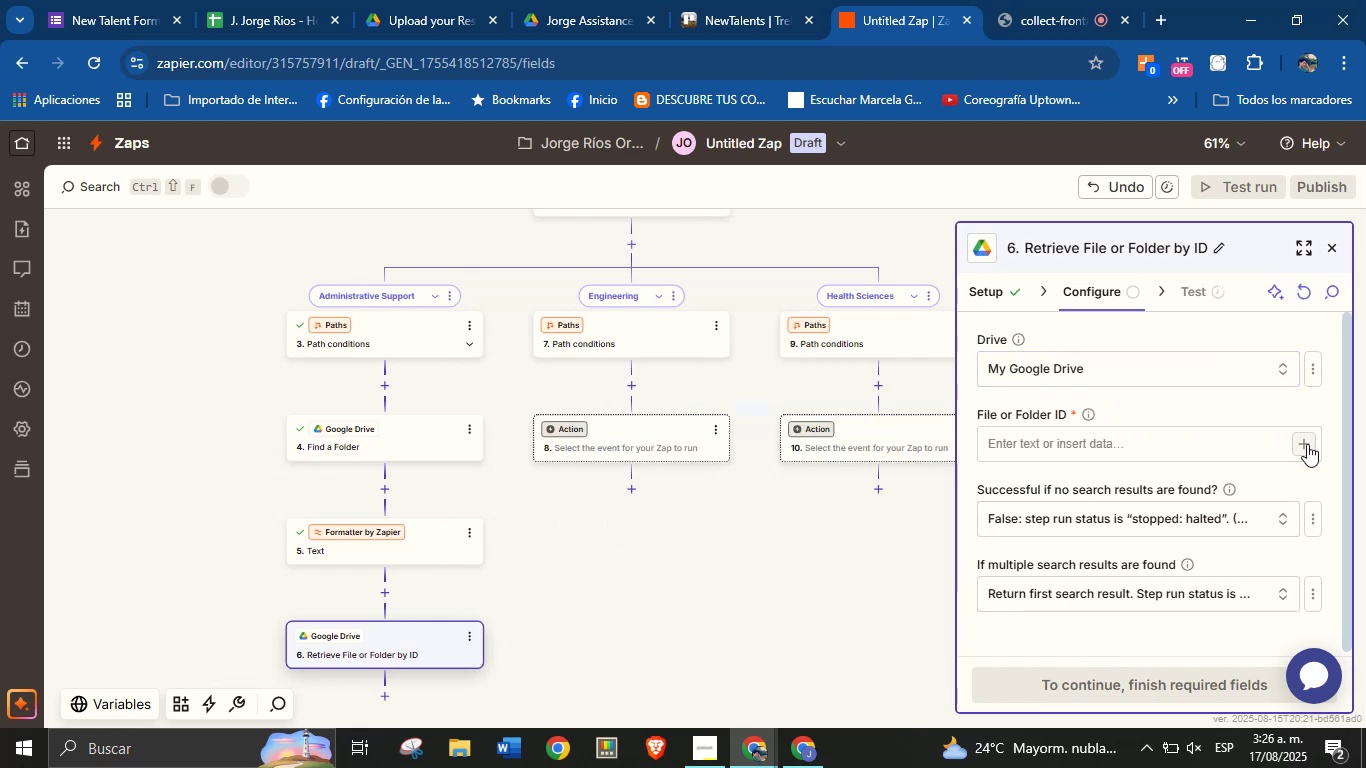 
left_click([1307, 444])
 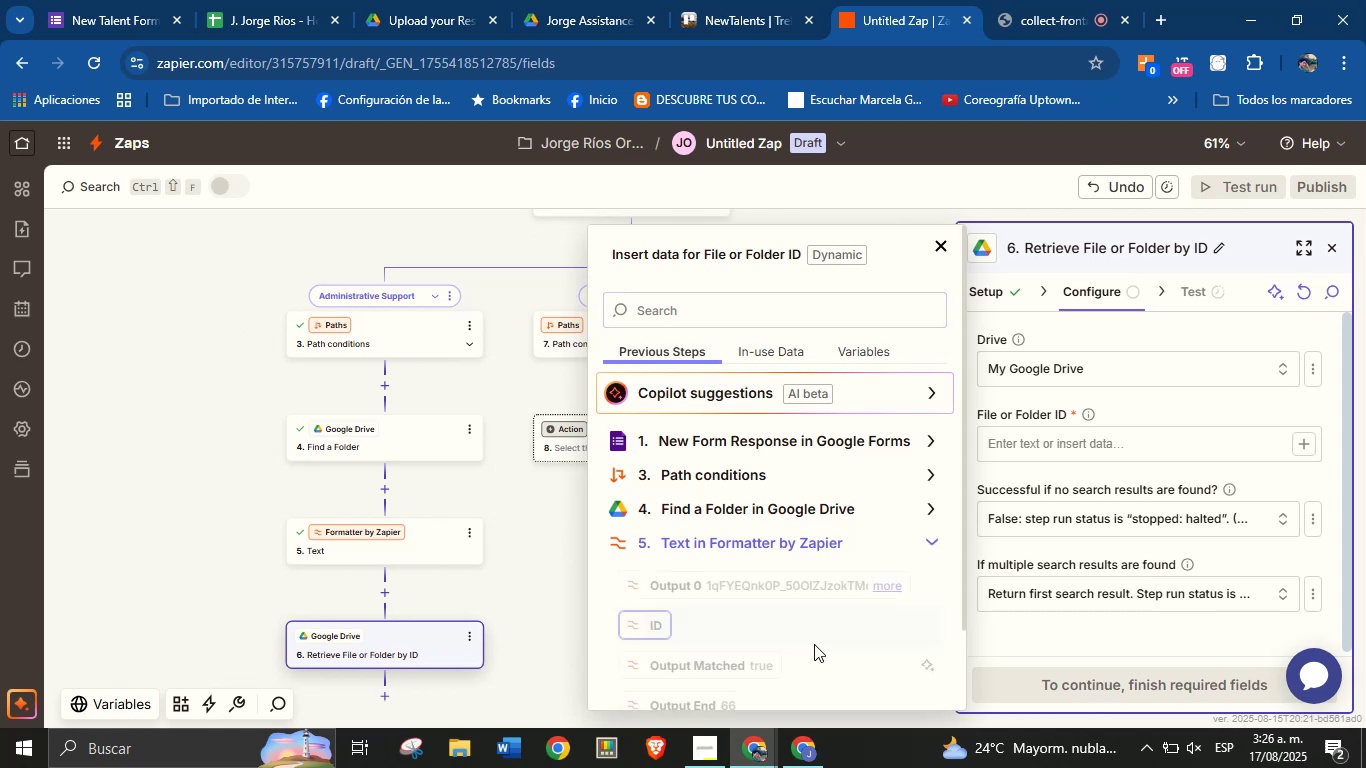 
left_click([713, 589])
 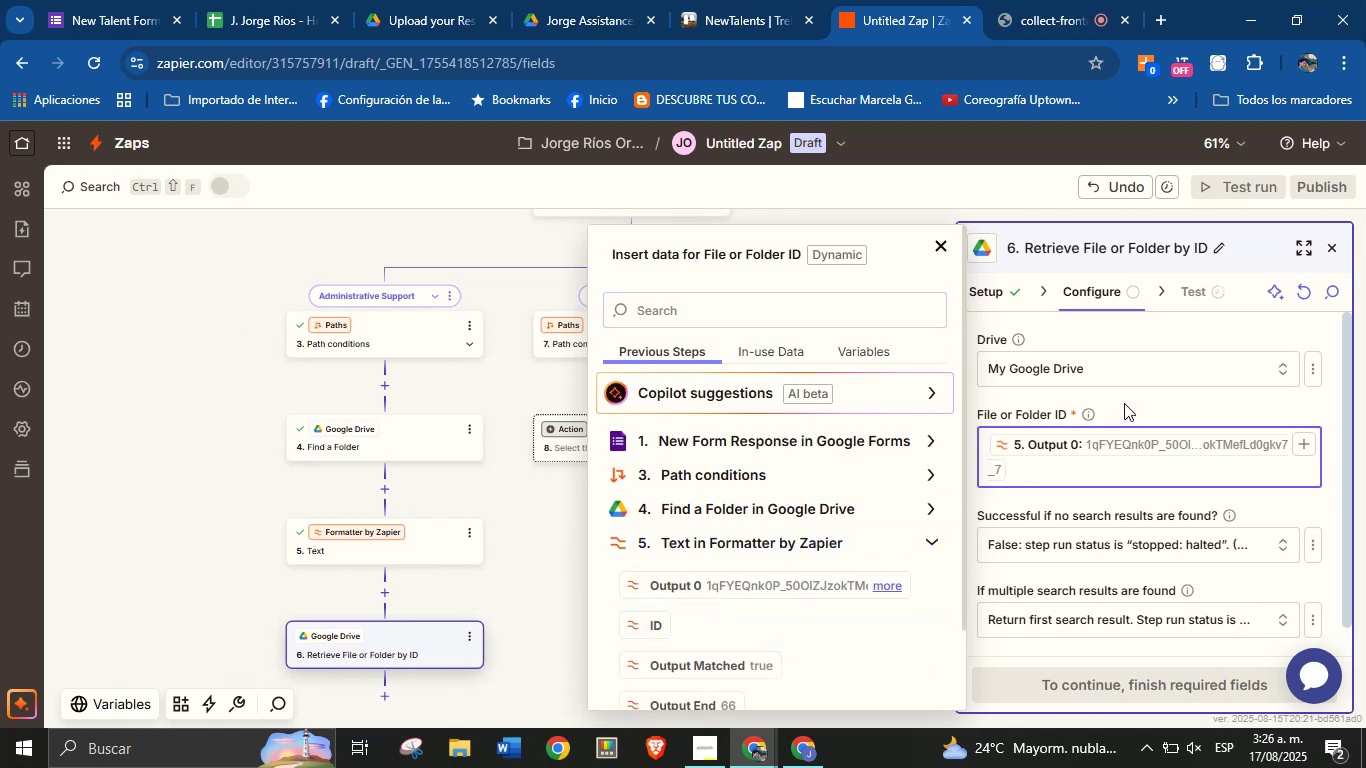 
left_click([1133, 399])
 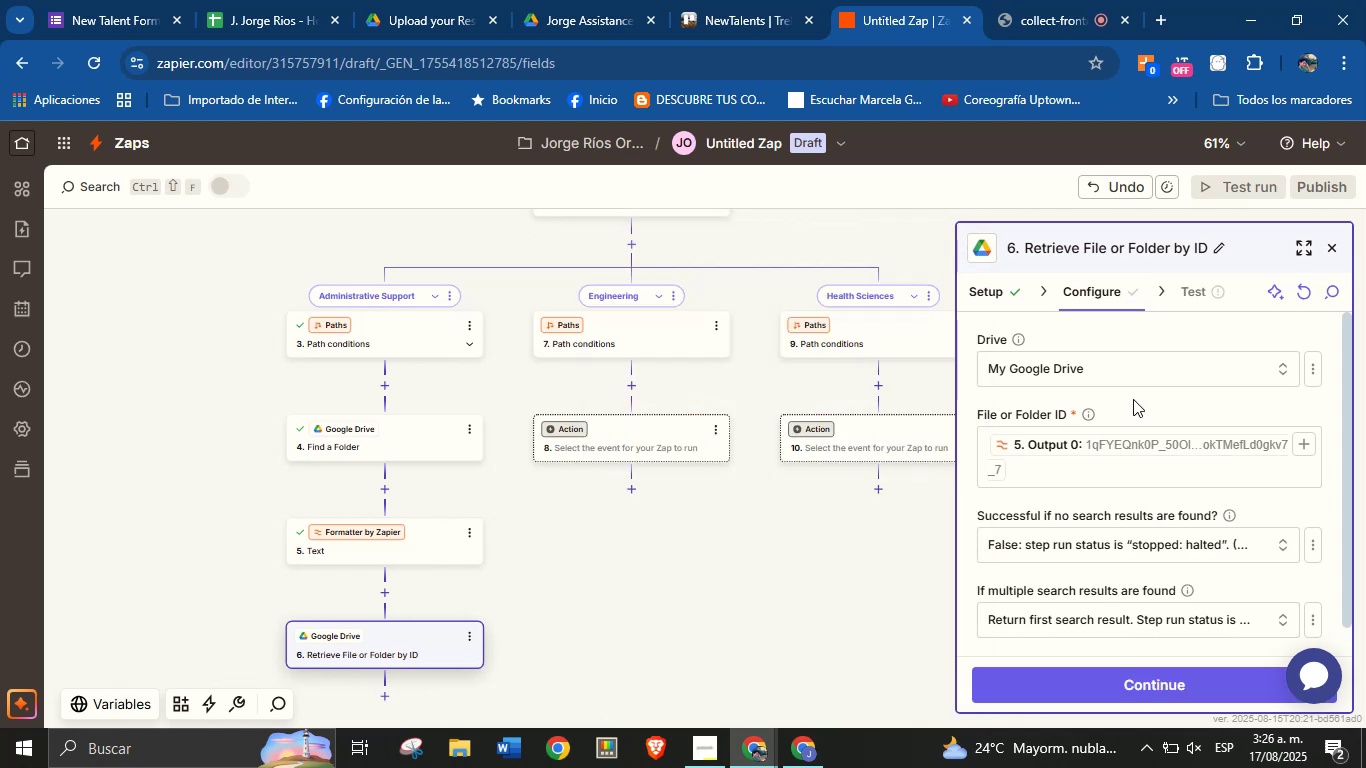 
scroll: coordinate [1133, 399], scroll_direction: down, amount: 2.0
 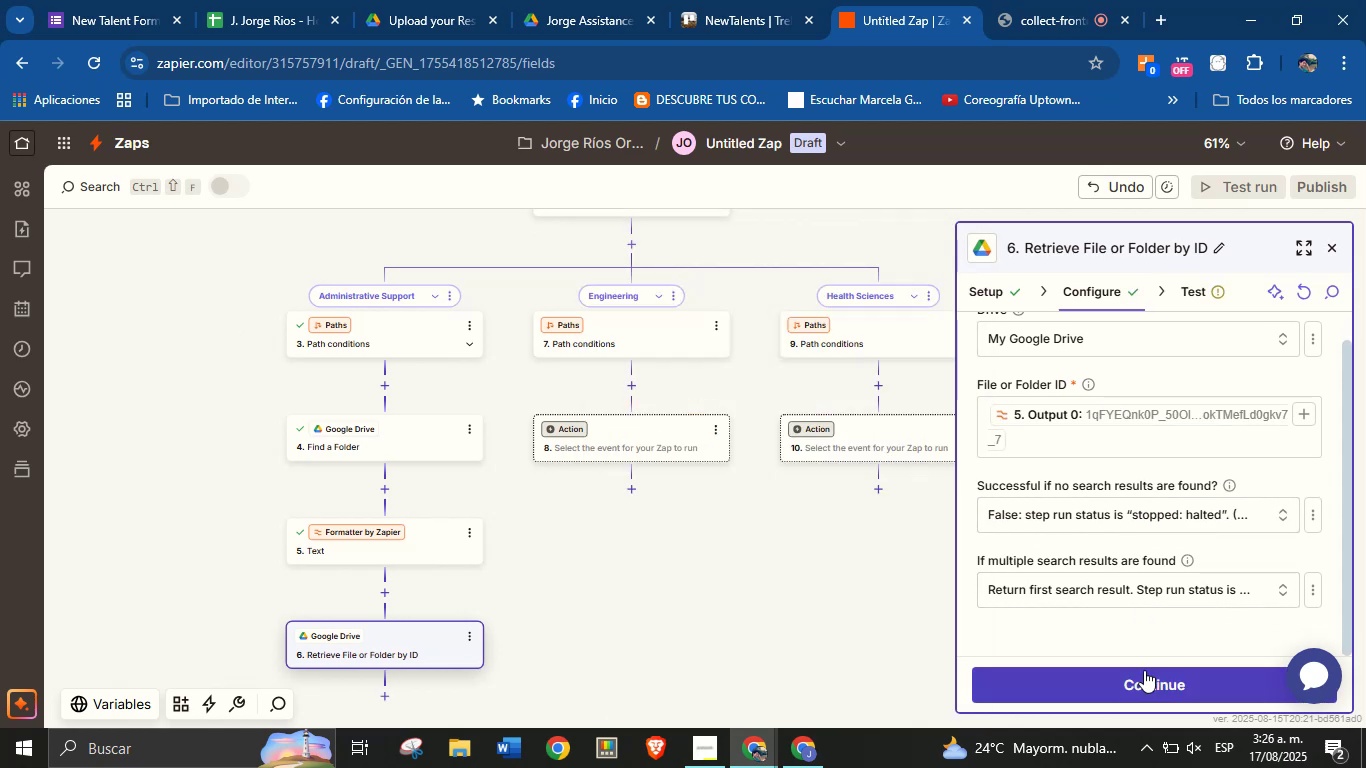 
left_click([1144, 674])
 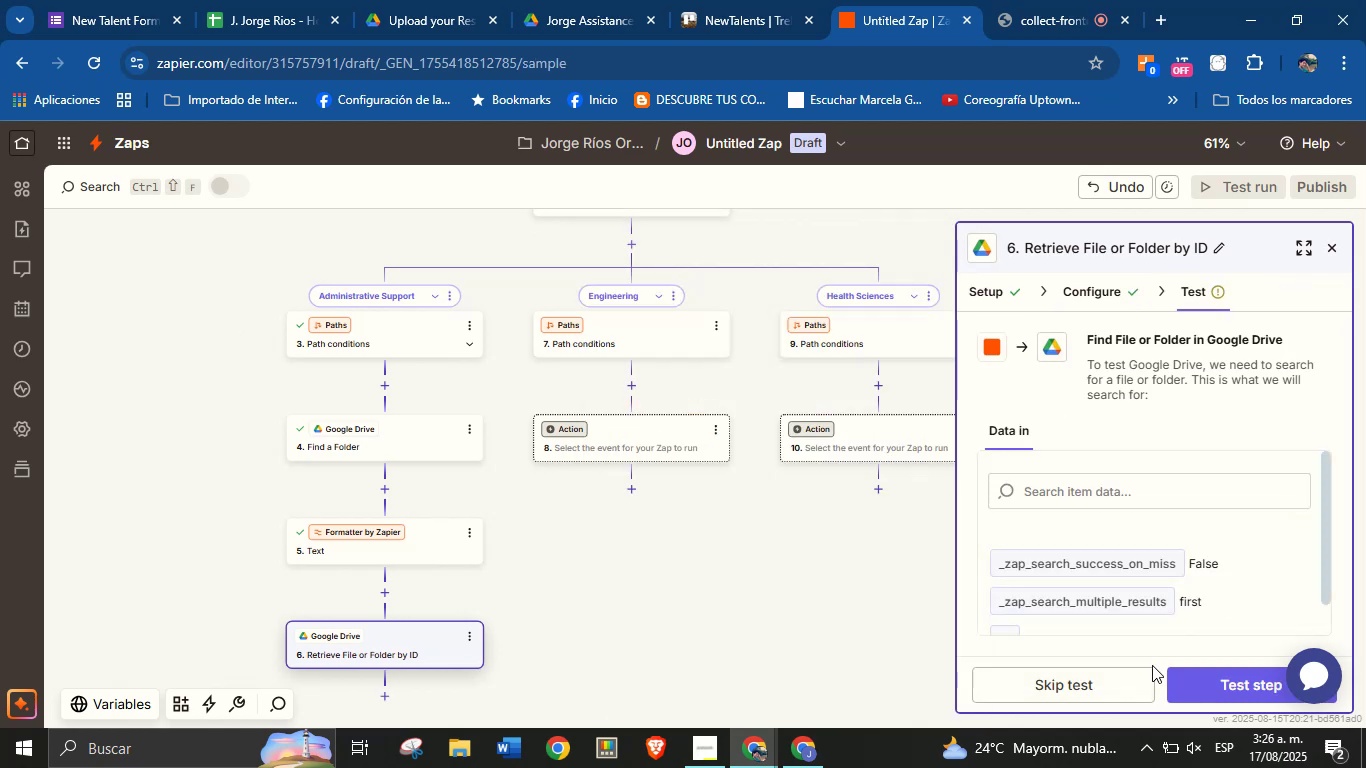 
left_click([1194, 675])
 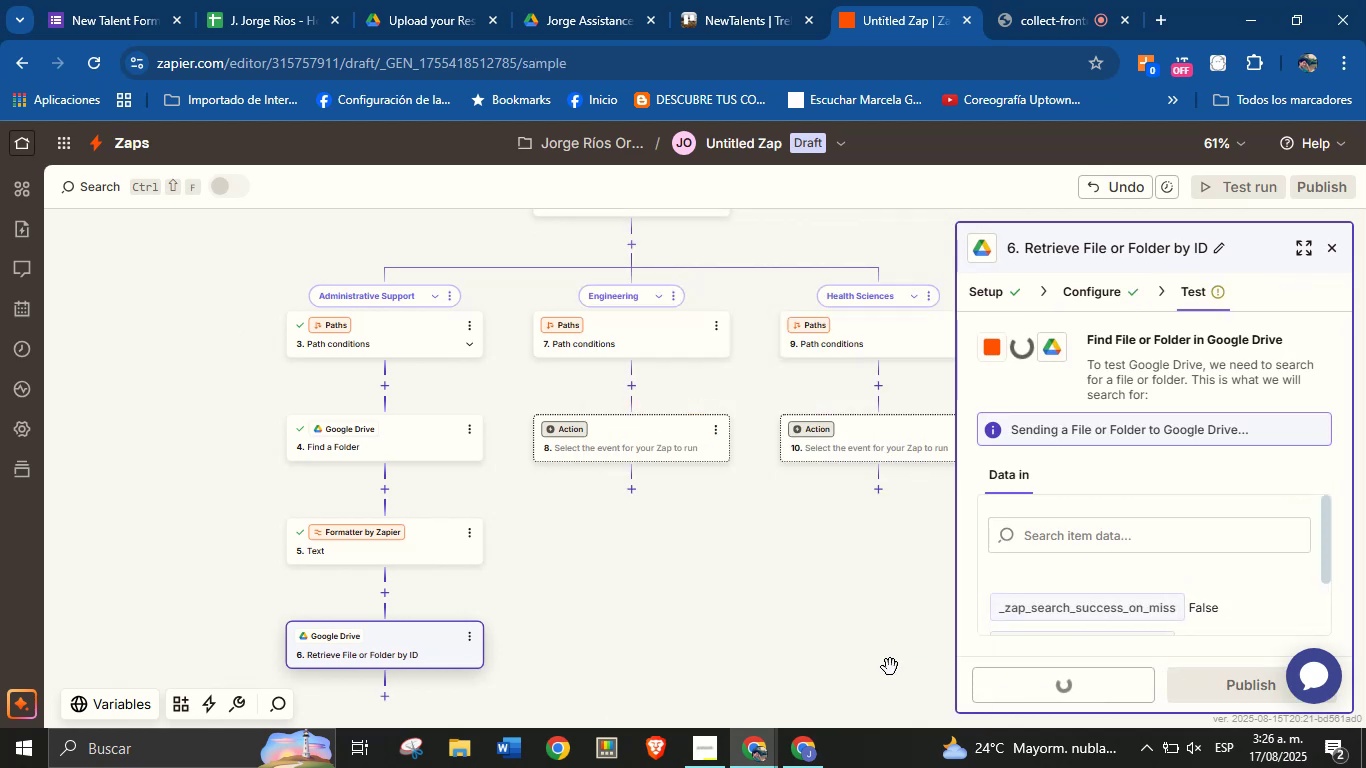 
left_click_drag(start_coordinate=[775, 650], to_coordinate=[779, 587])
 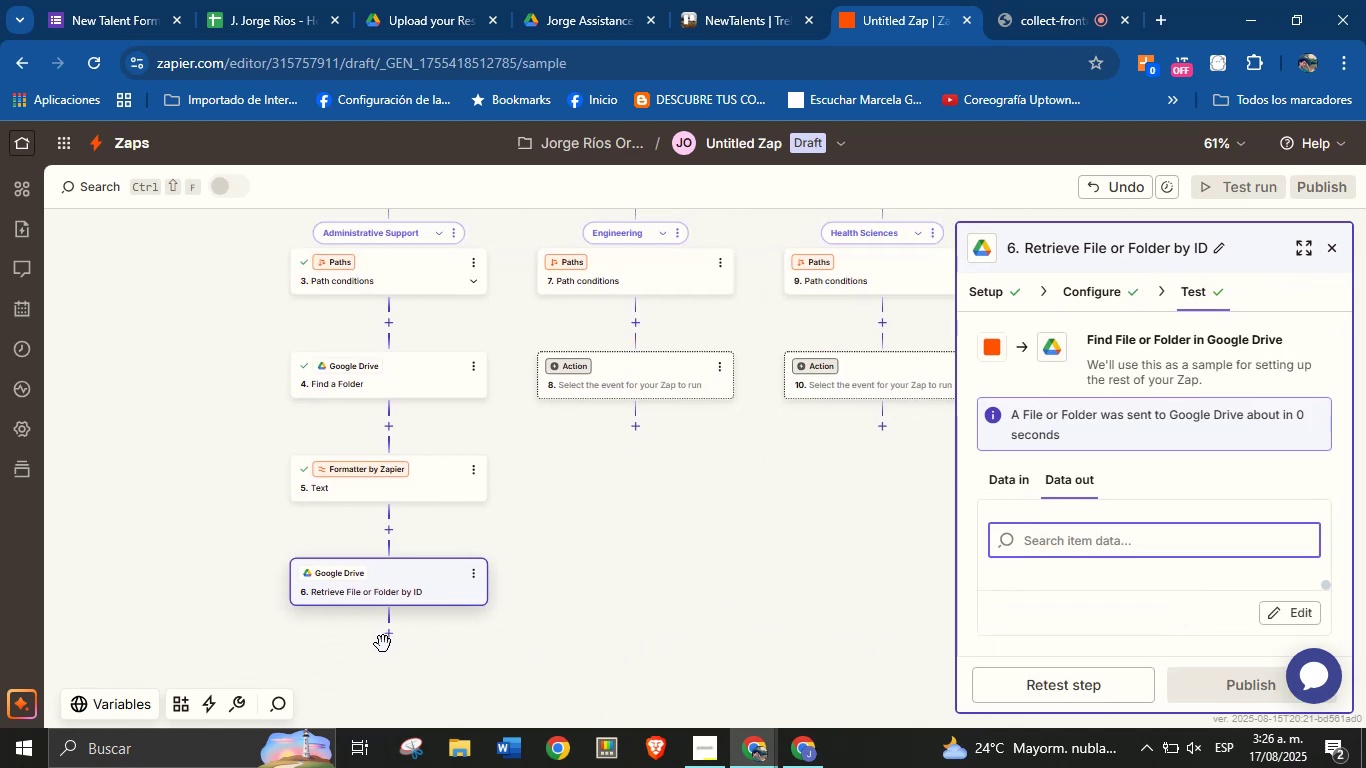 
left_click([386, 636])
 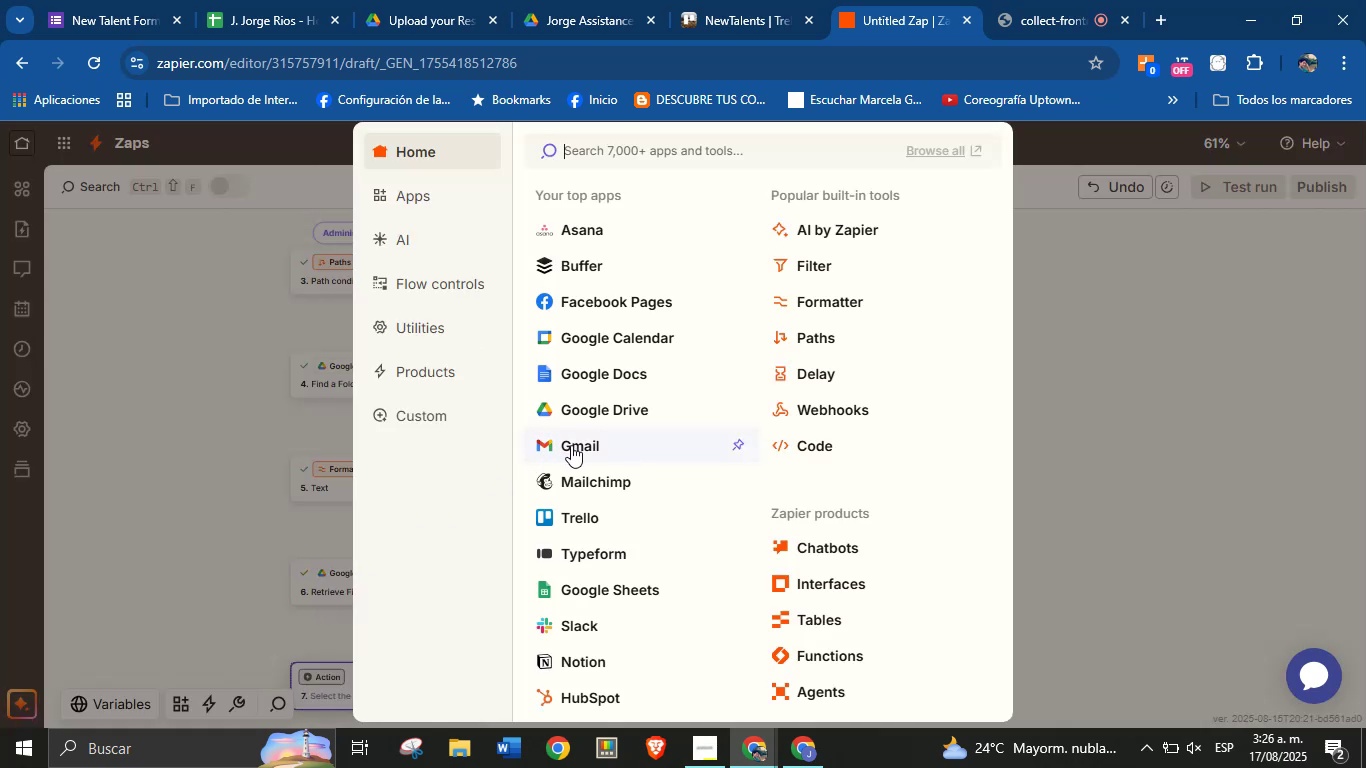 
left_click([605, 416])
 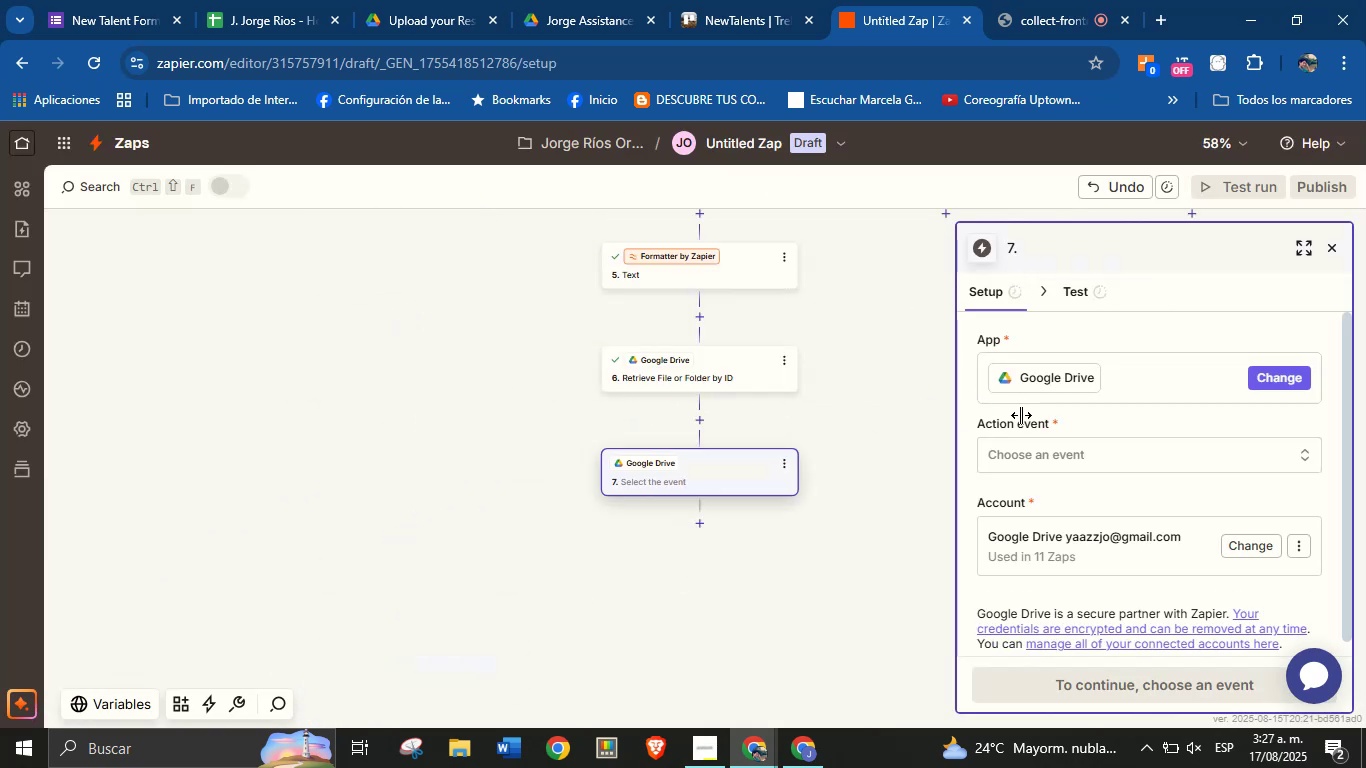 
left_click([1035, 450])
 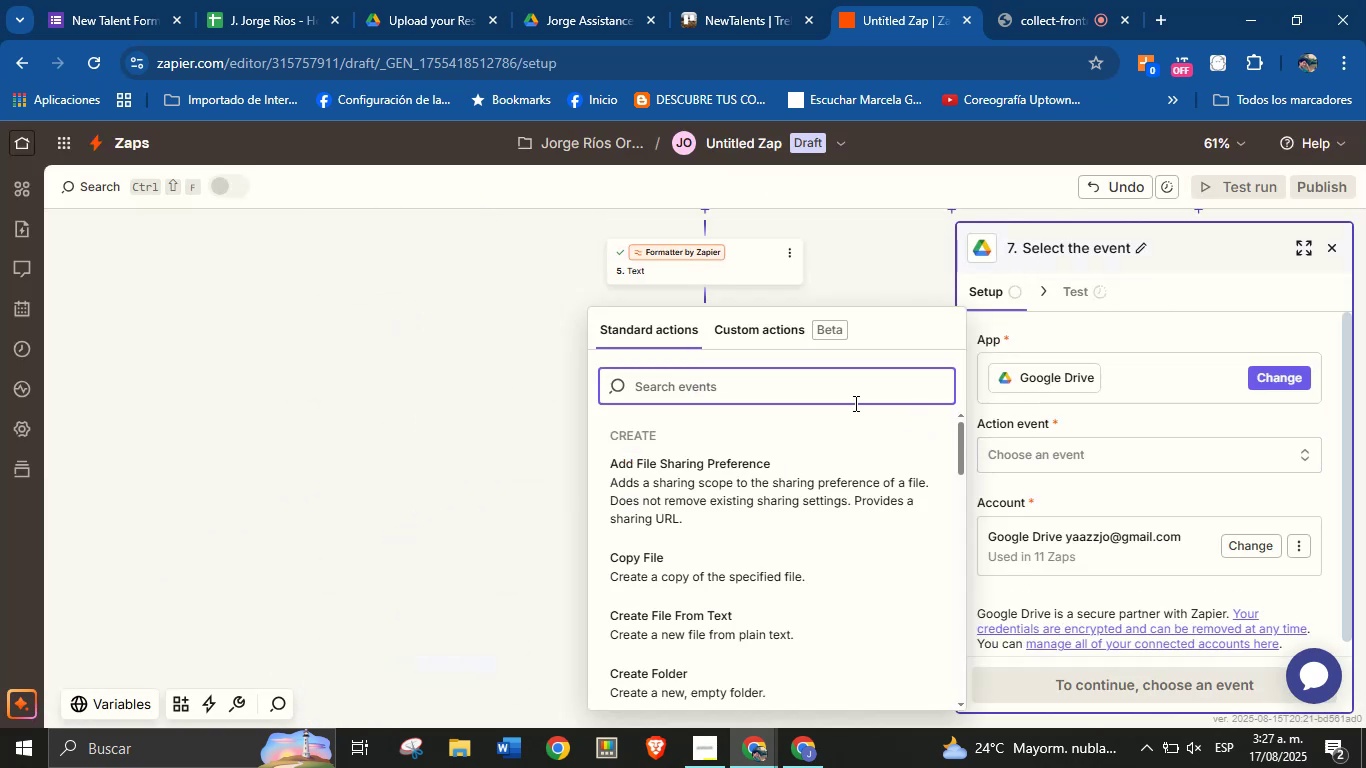 
type(upl)
 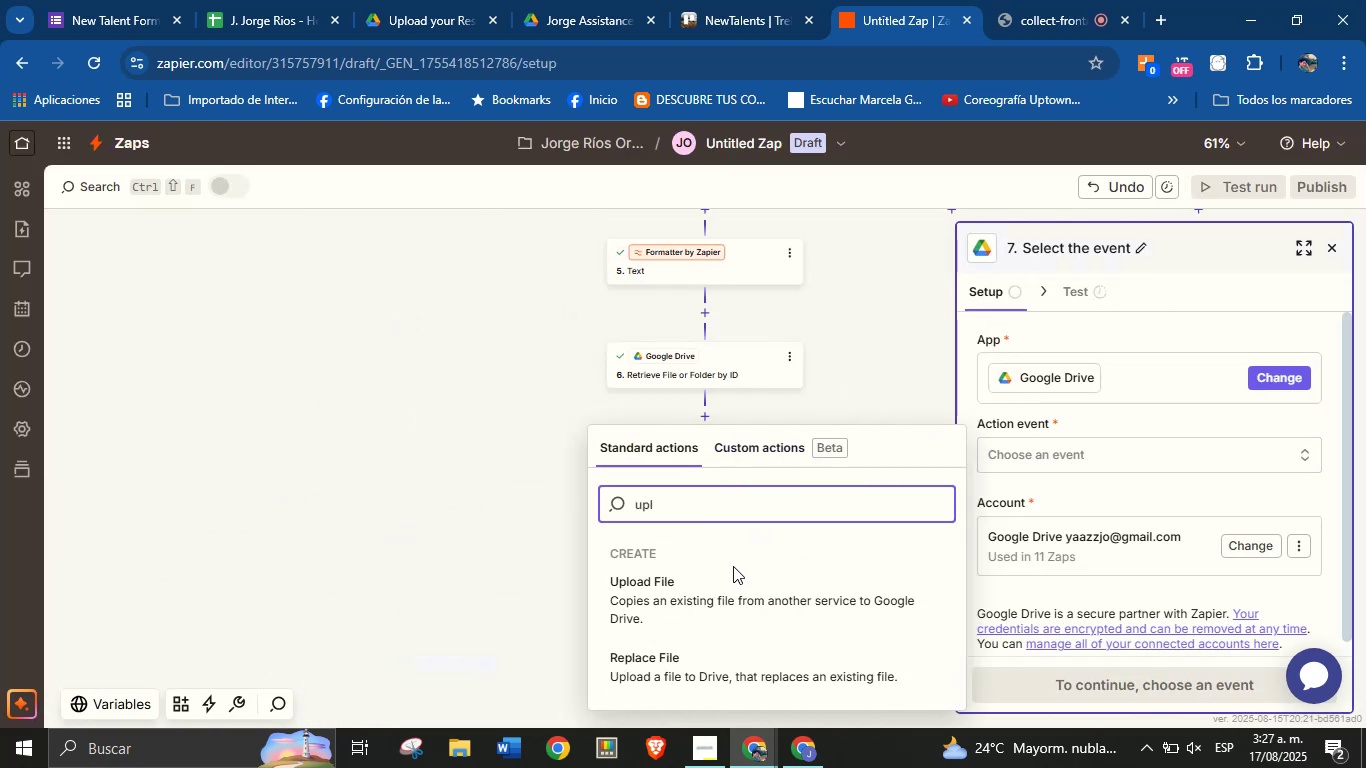 
left_click([708, 586])
 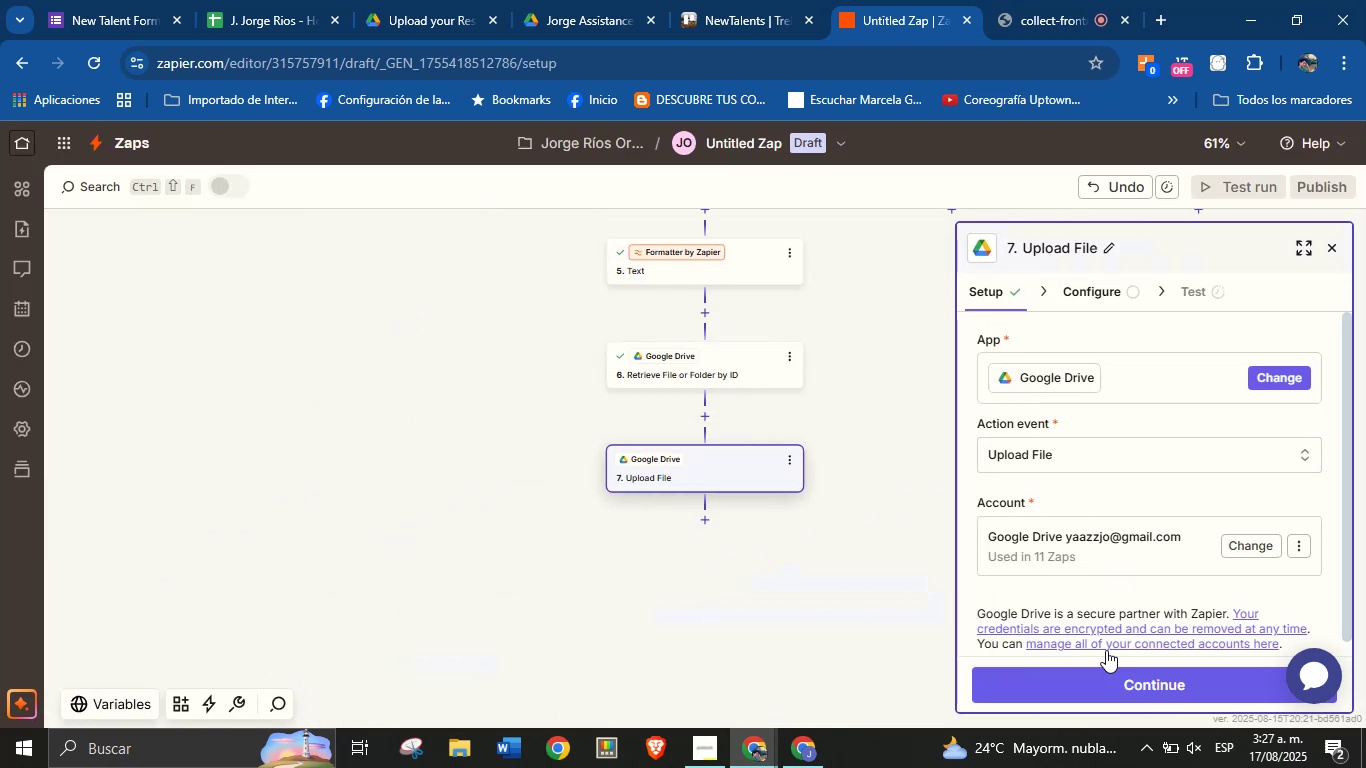 
left_click([1107, 673])
 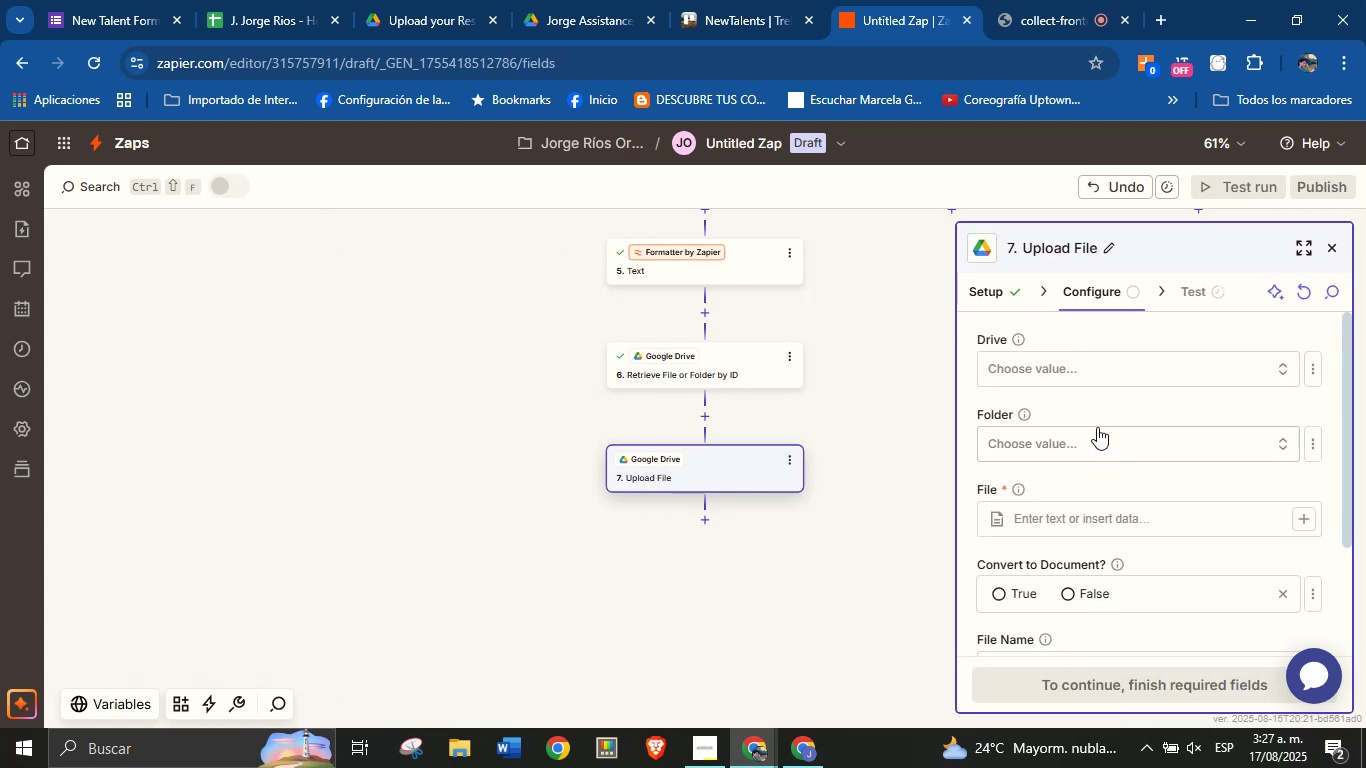 
left_click([1105, 374])
 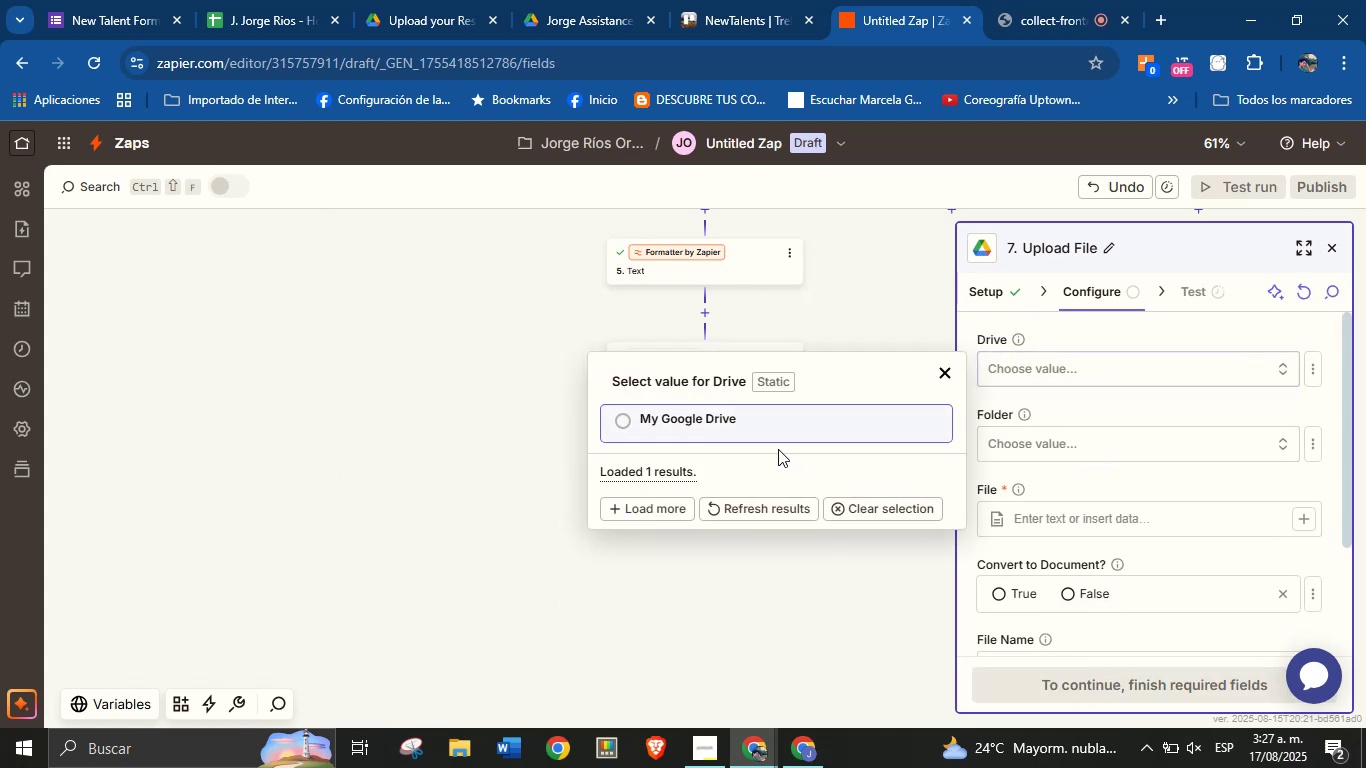 
left_click([772, 430])
 